 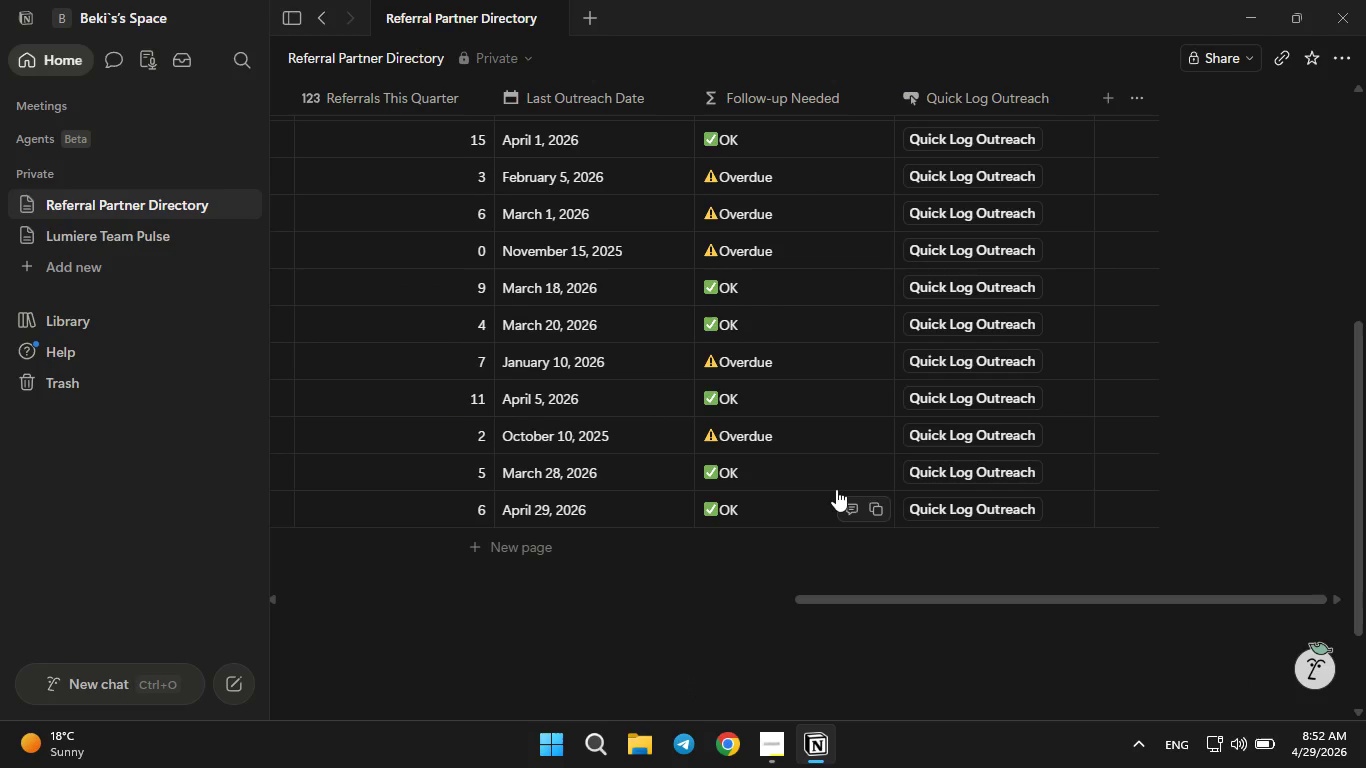 
left_click([958, 435])
 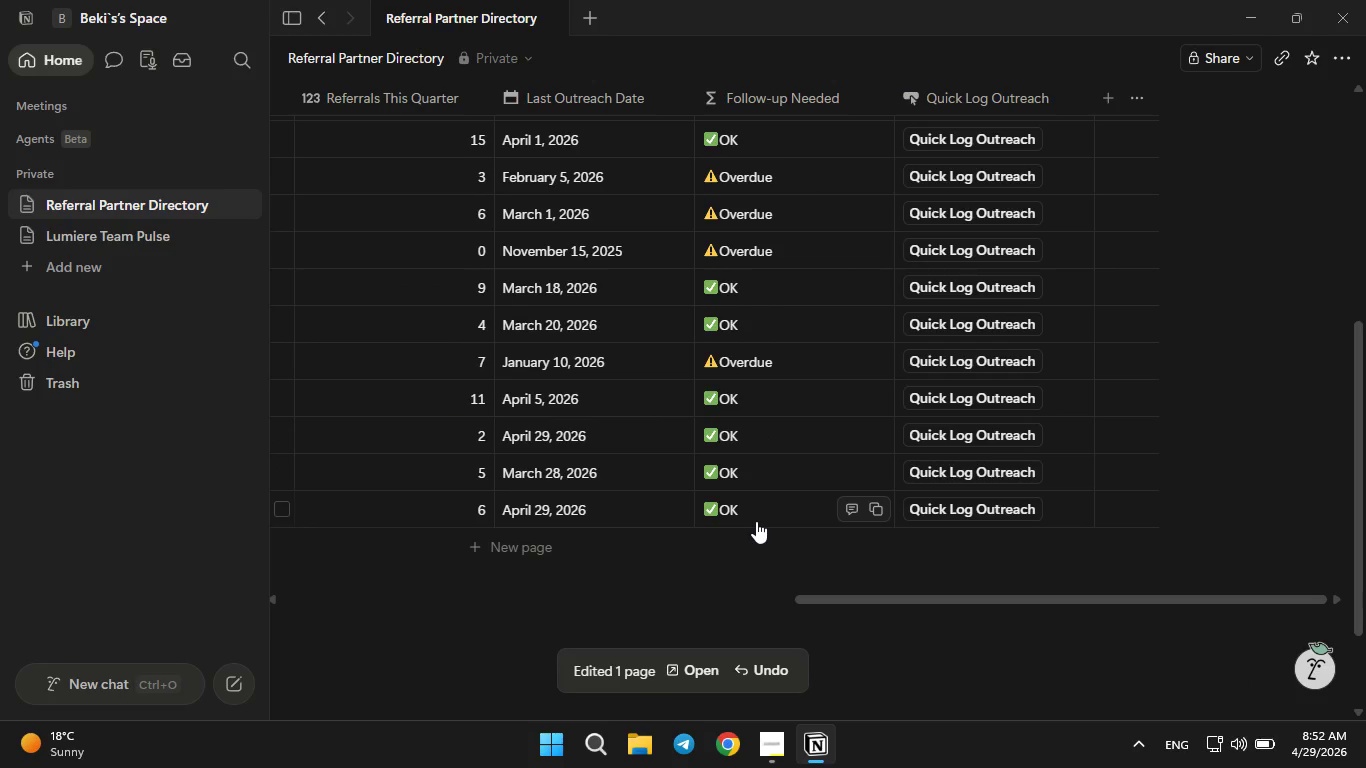 
scroll: coordinate [706, 518], scroll_direction: up, amount: 7.0
 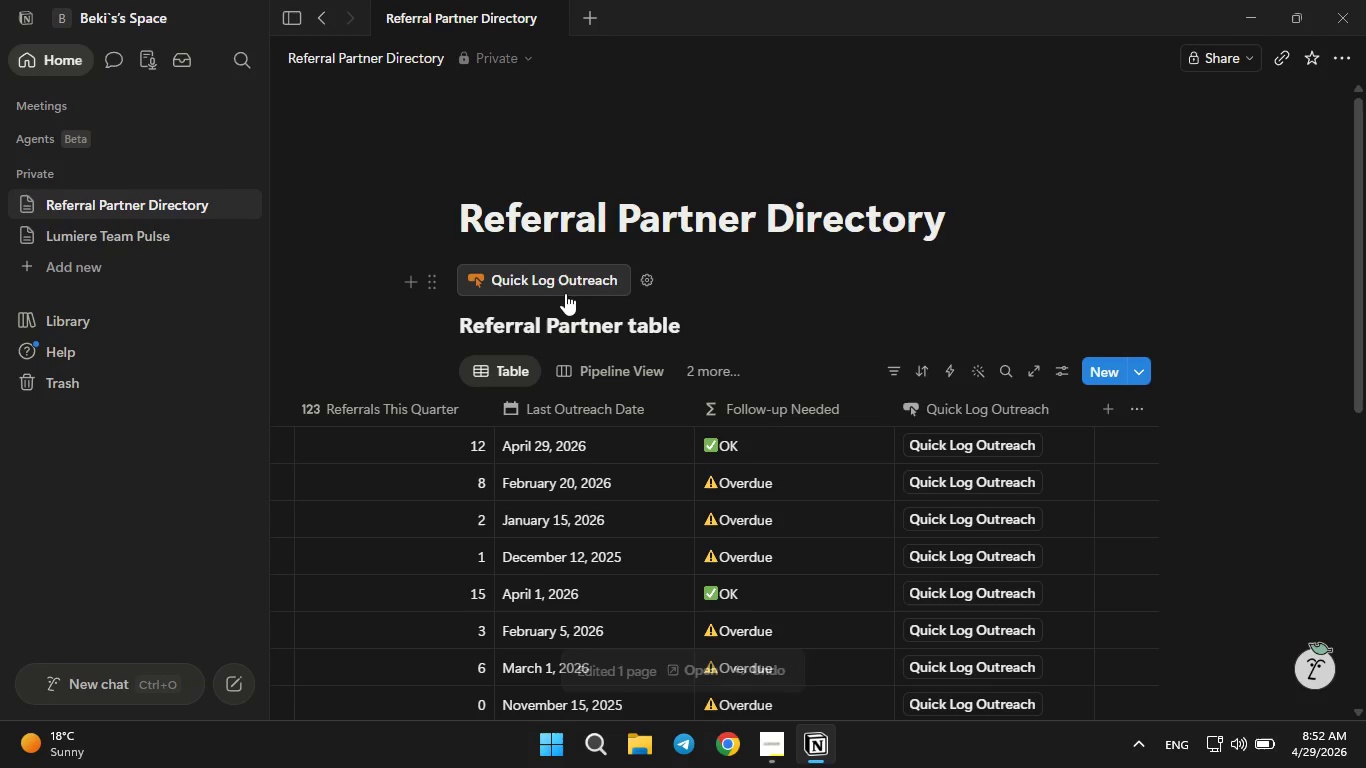 
left_click([565, 281])
 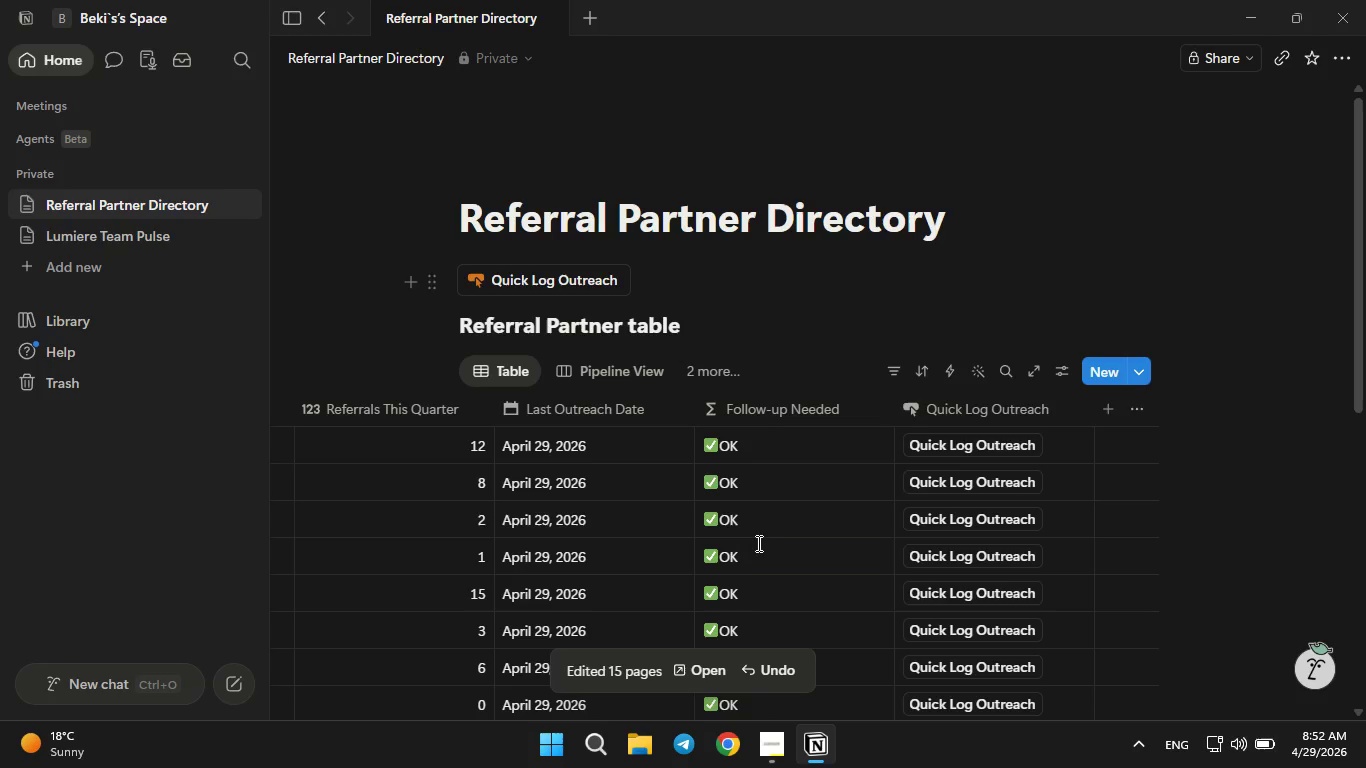 
scroll: coordinate [784, 555], scroll_direction: down, amount: 4.0
 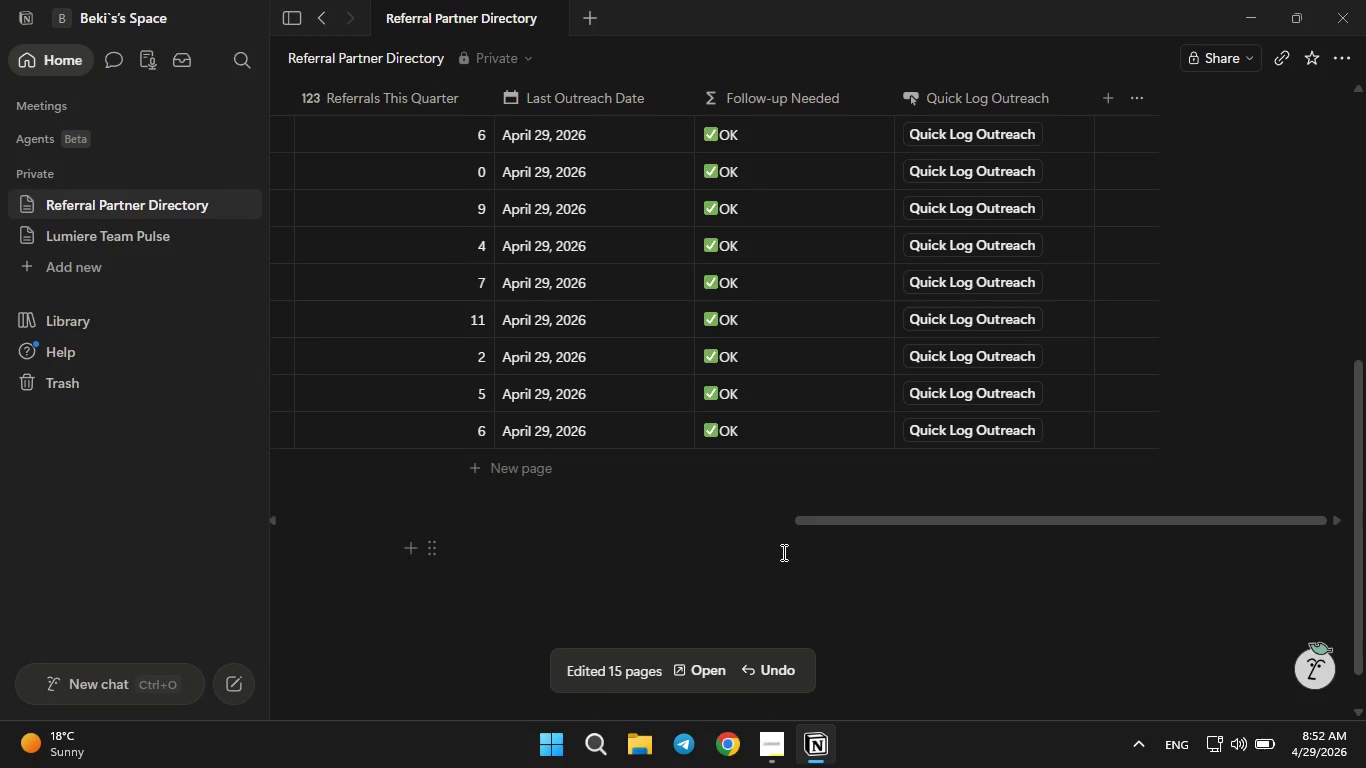 
scroll: coordinate [781, 548], scroll_direction: up, amount: 4.0
 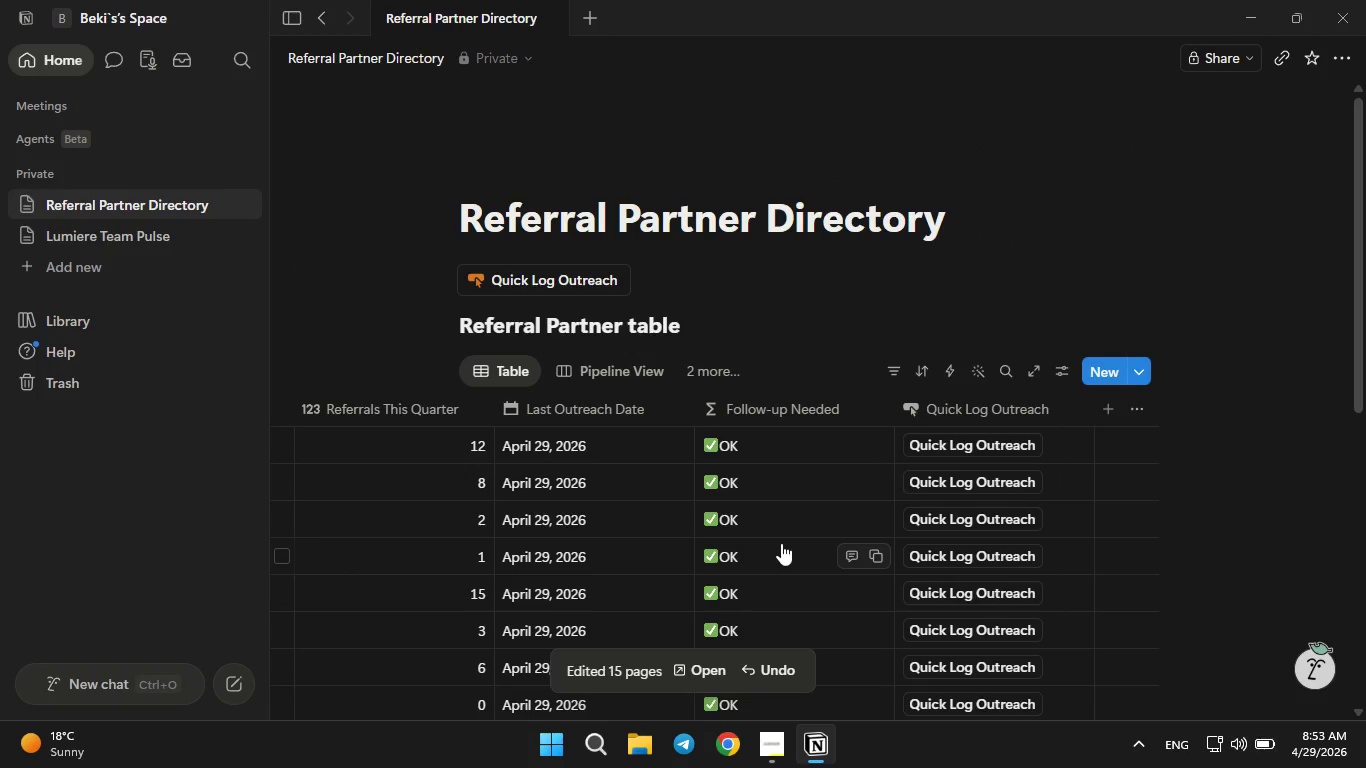 
scroll: coordinate [551, 565], scroll_direction: down, amount: 3.0
 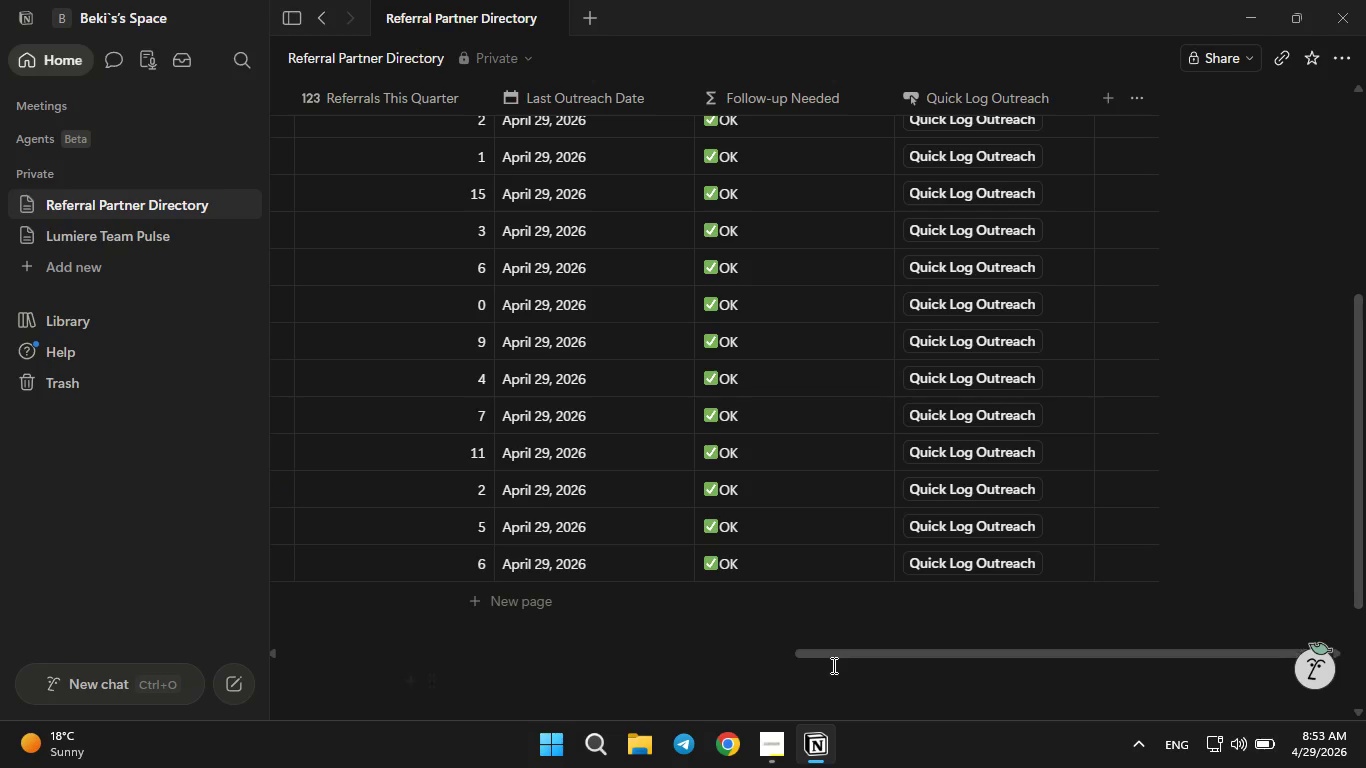 
left_click_drag(start_coordinate=[832, 651], to_coordinate=[444, 651])
 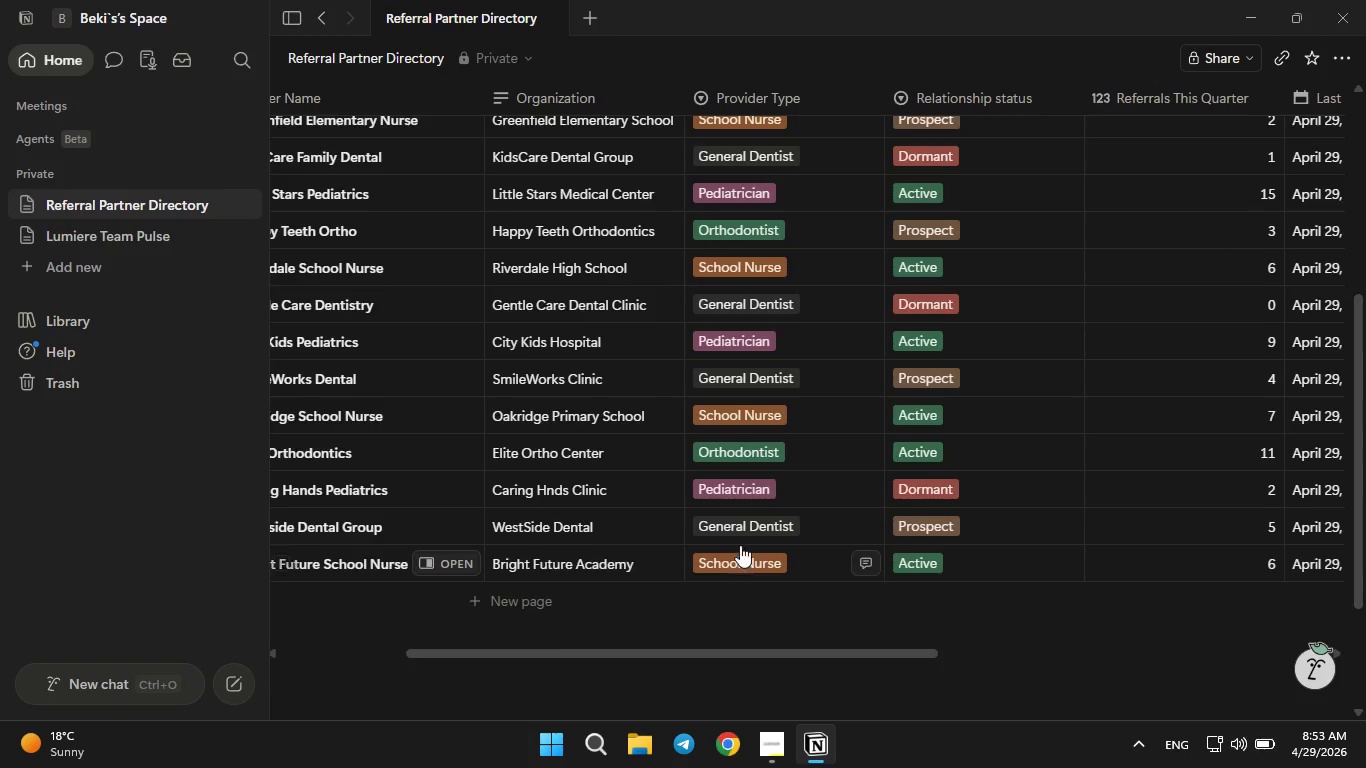 
scroll: coordinate [743, 528], scroll_direction: up, amount: 4.0
 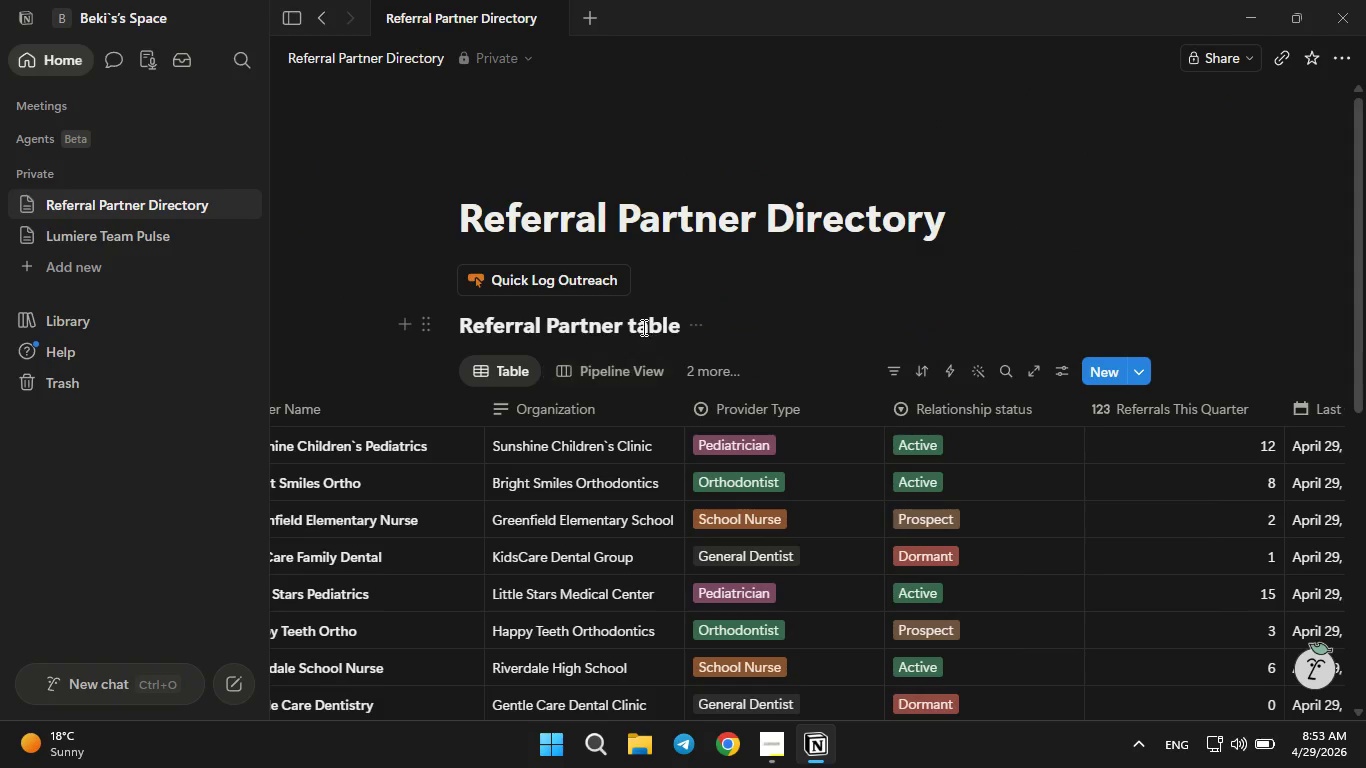 
mouse_move([616, 388])
 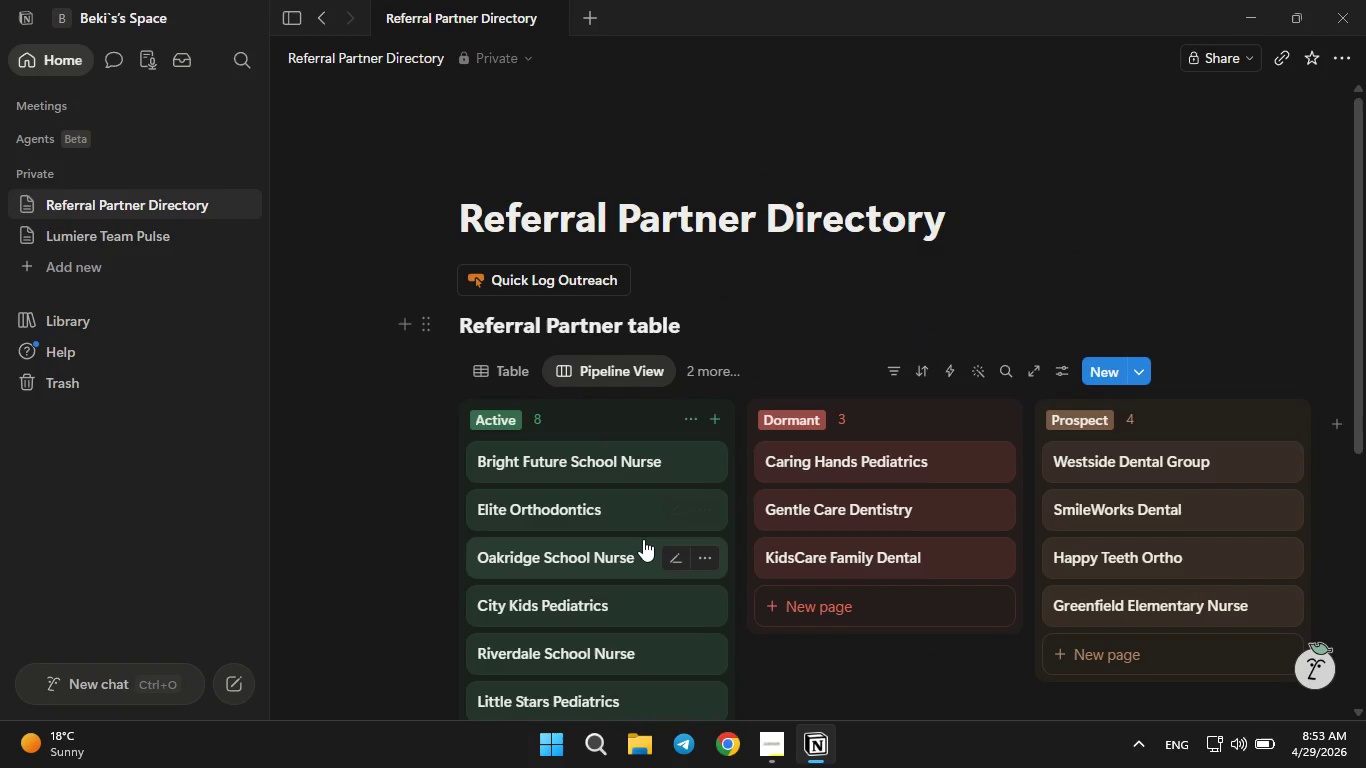 
scroll: coordinate [643, 539], scroll_direction: down, amount: 1.0
 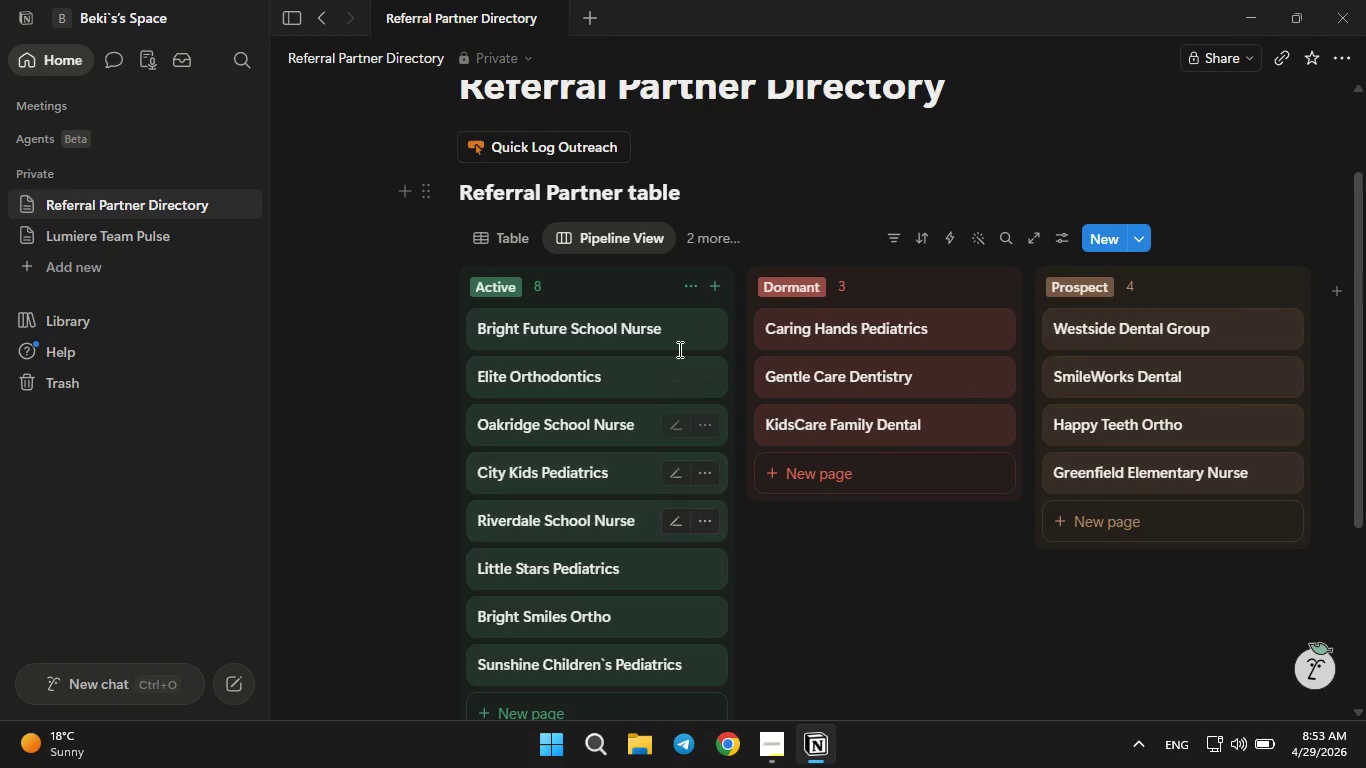 
left_click([731, 234])
 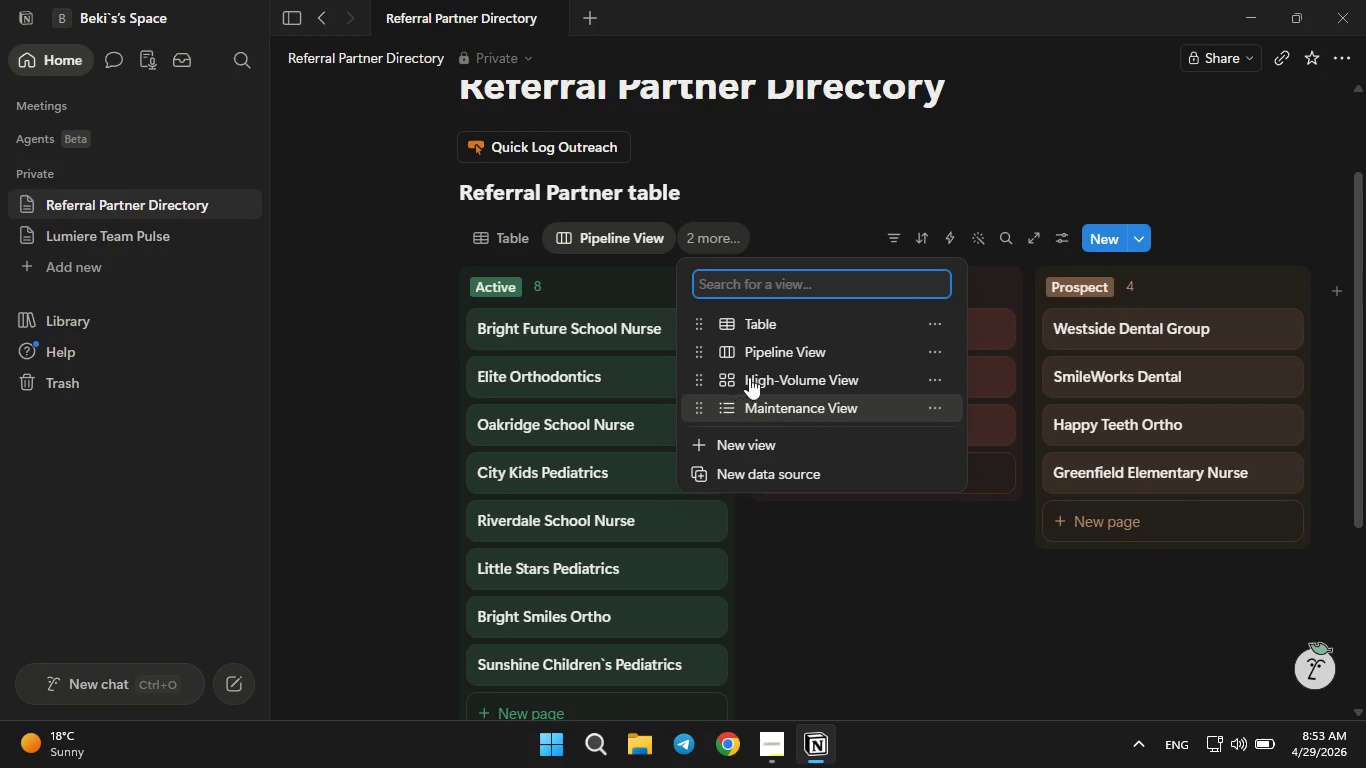 
left_click([752, 374])
 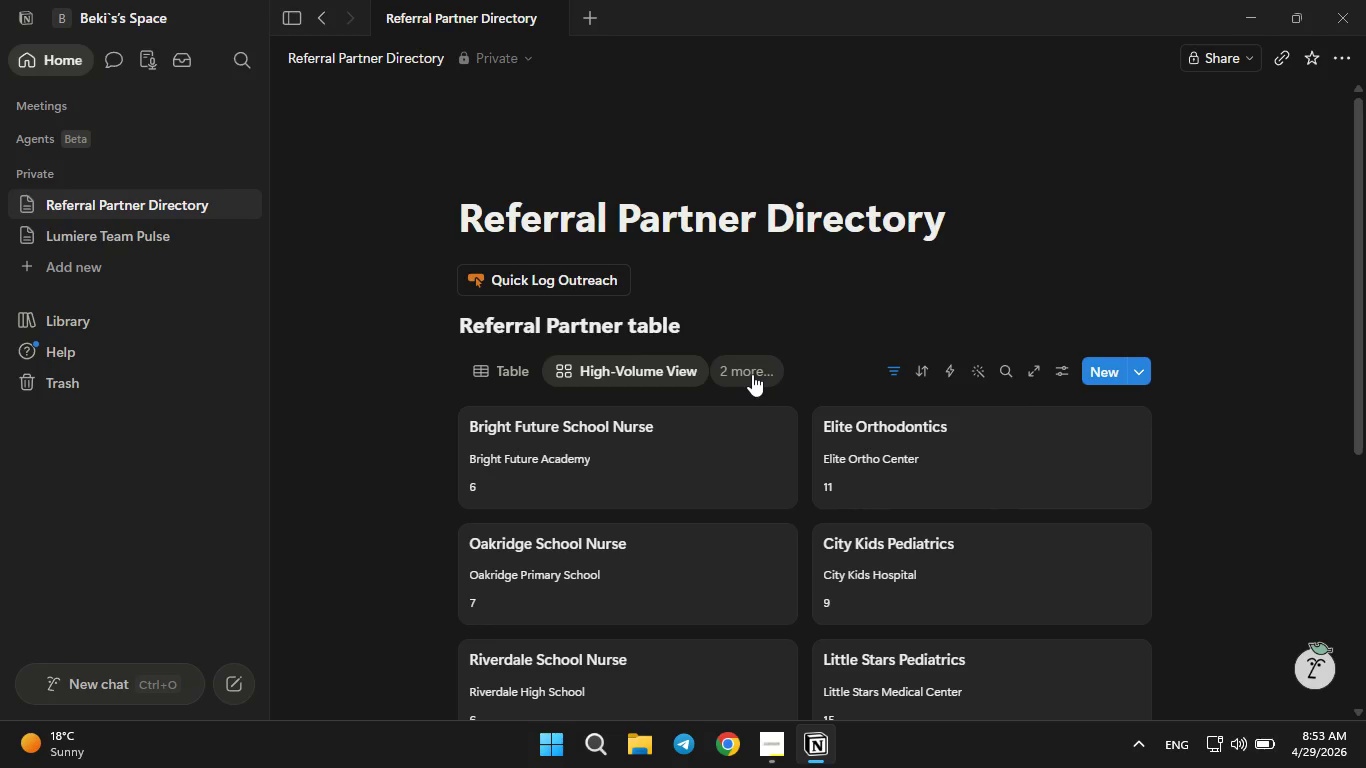 
scroll: coordinate [734, 455], scroll_direction: down, amount: 2.0
 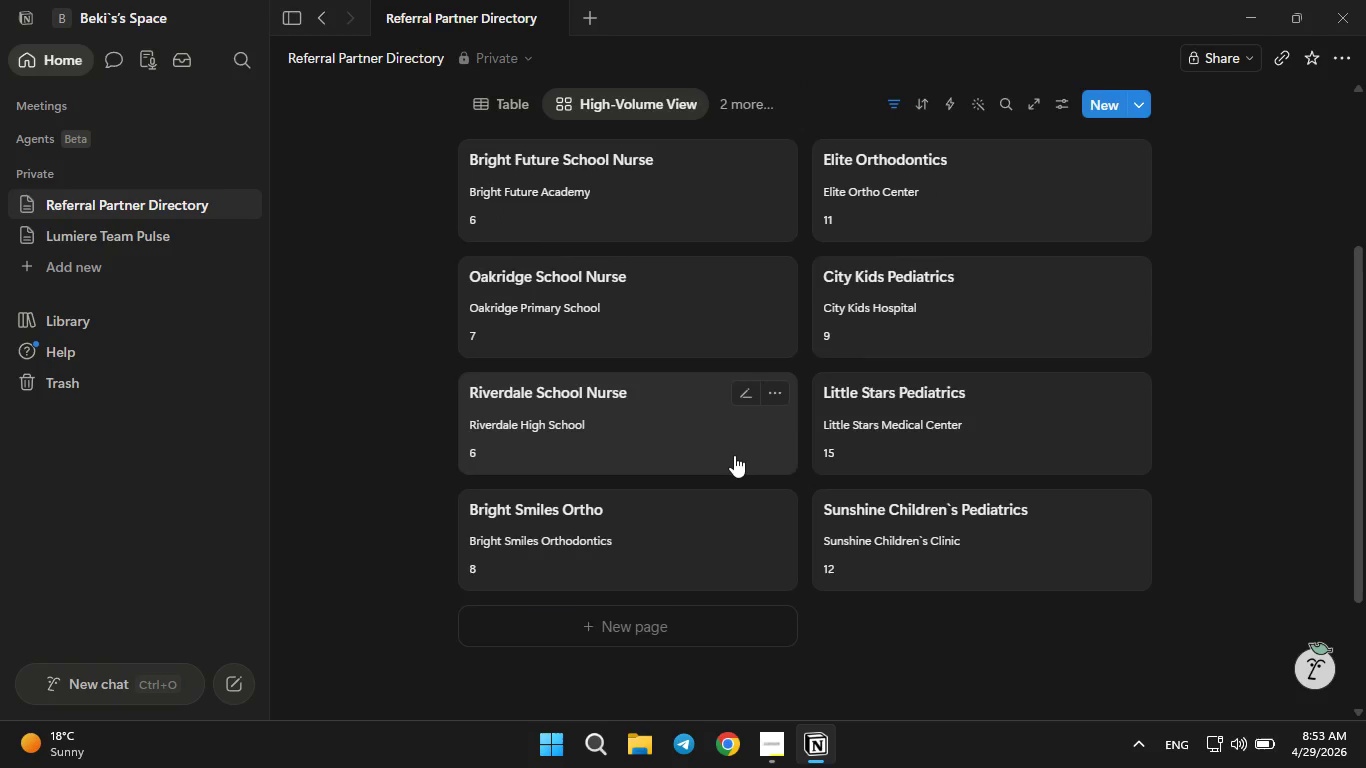 
scroll: coordinate [732, 455], scroll_direction: up, amount: 1.0
 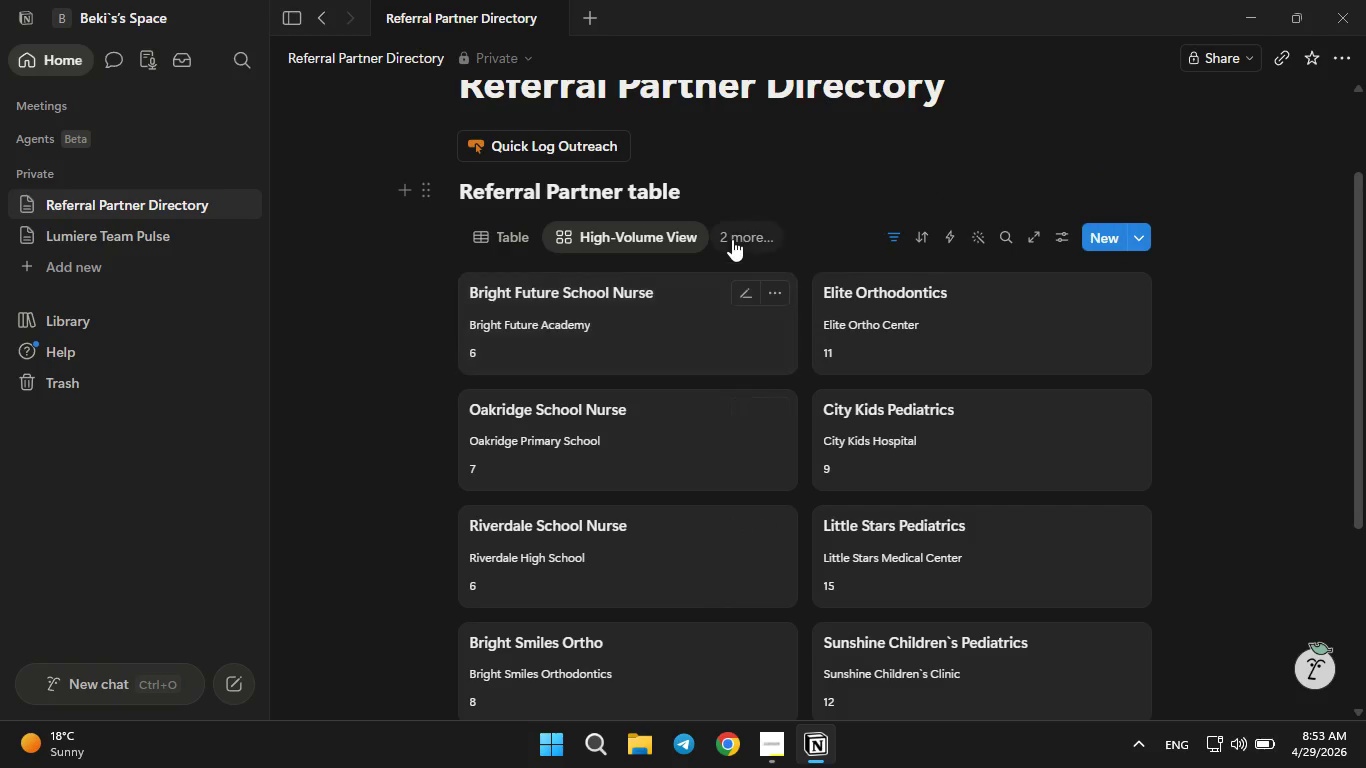 
left_click([730, 235])
 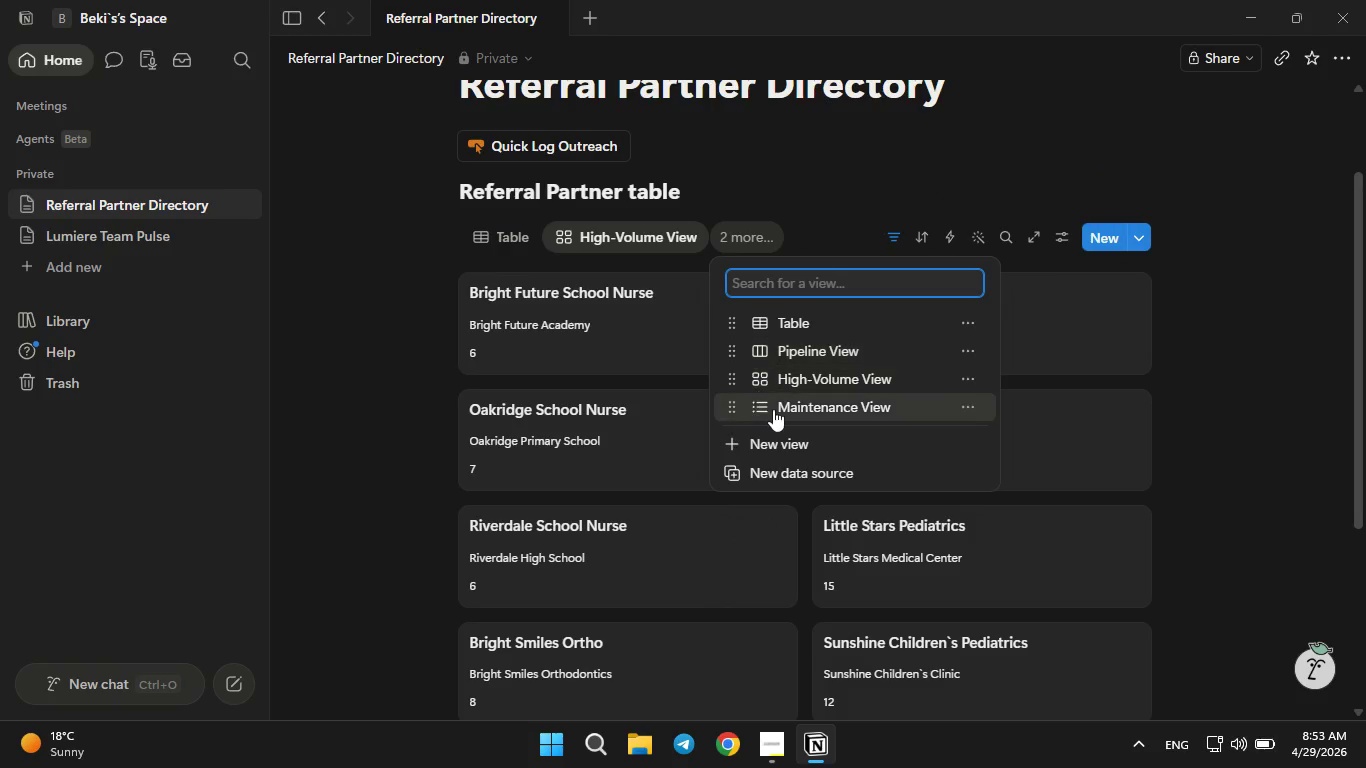 
left_click([796, 399])
 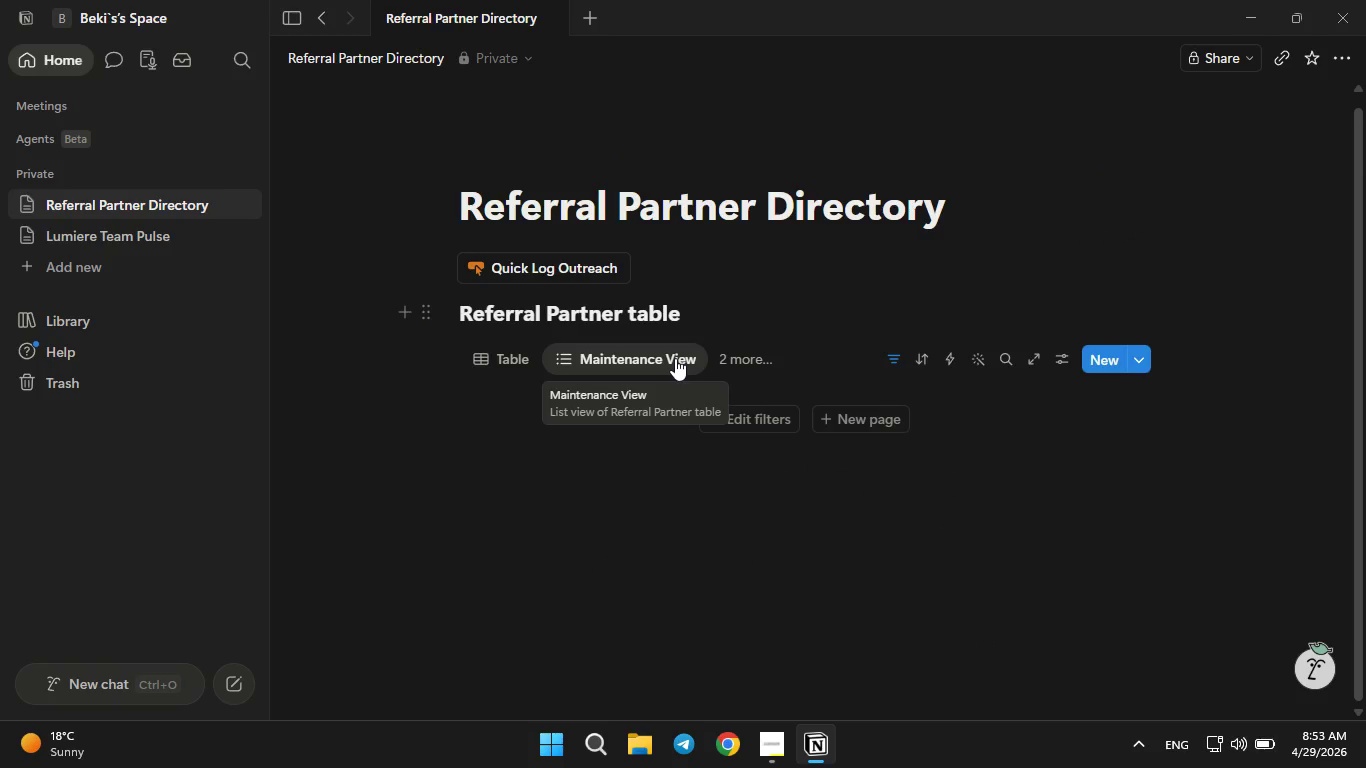 
wait(6.92)
 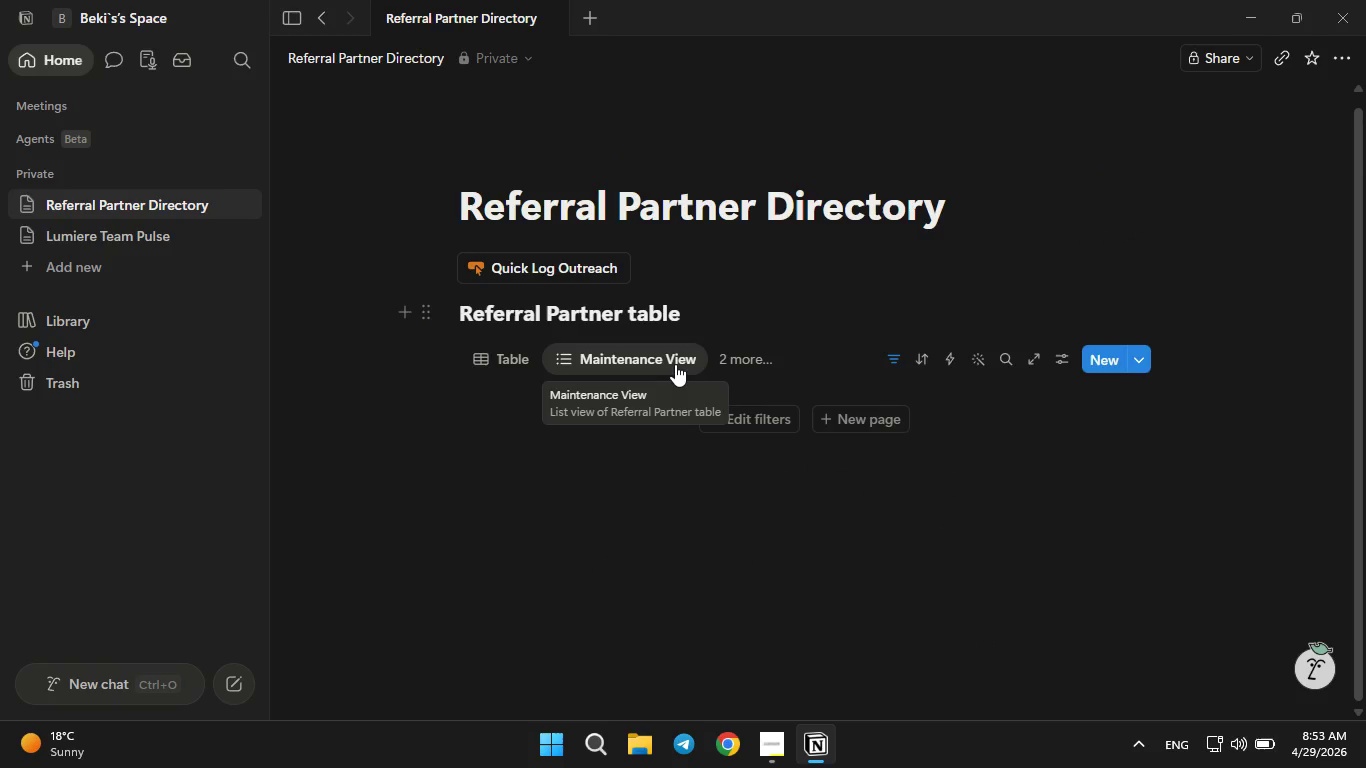 
left_click([496, 359])
 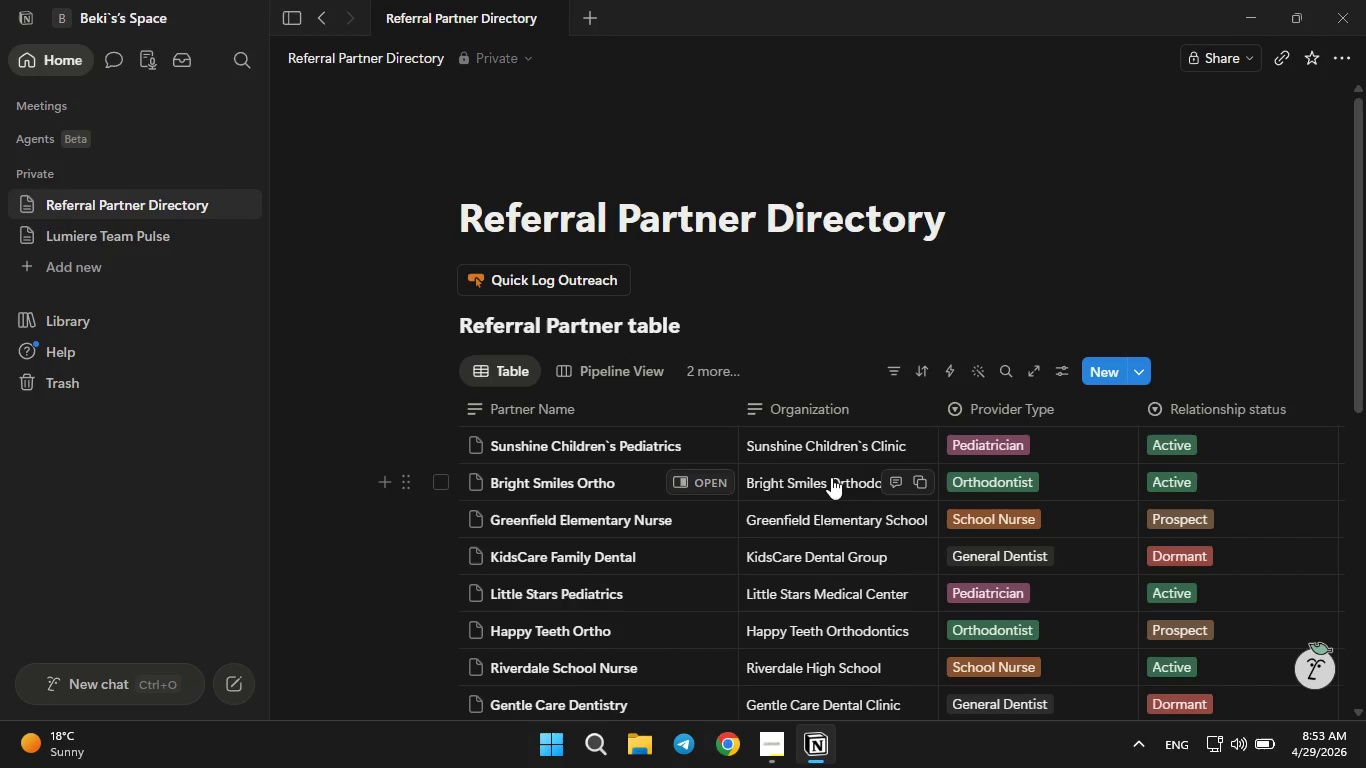 
scroll: coordinate [873, 535], scroll_direction: down, amount: 3.0
 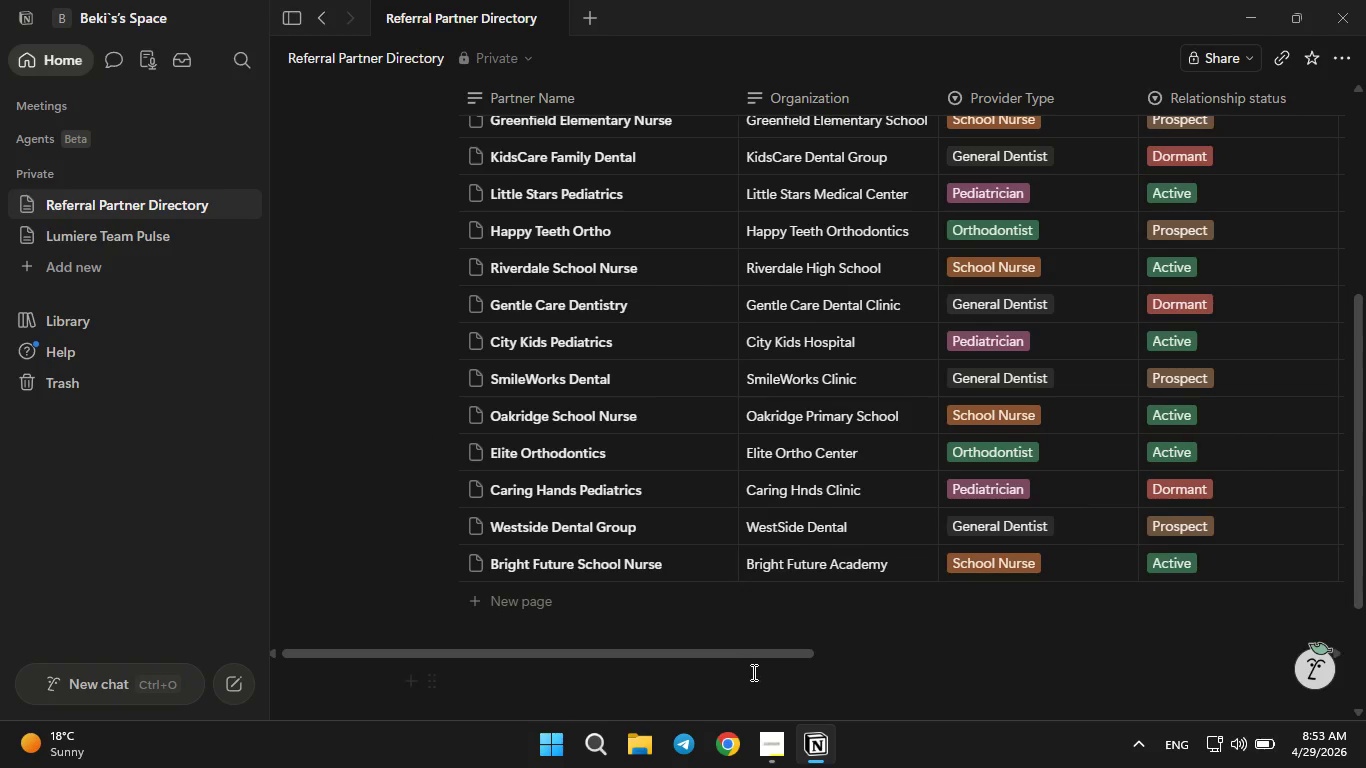 
left_click_drag(start_coordinate=[753, 671], to_coordinate=[861, 653])
 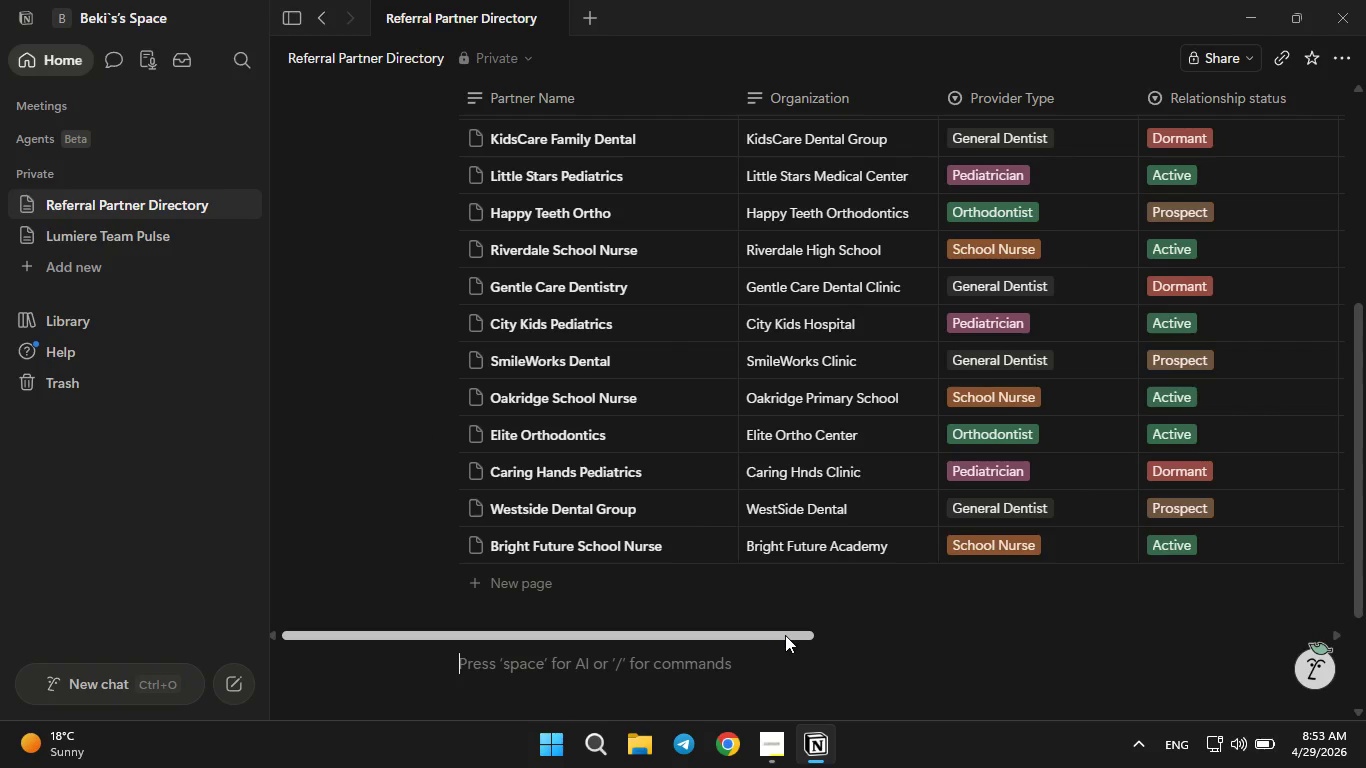 
left_click_drag(start_coordinate=[785, 635], to_coordinate=[1032, 615])
 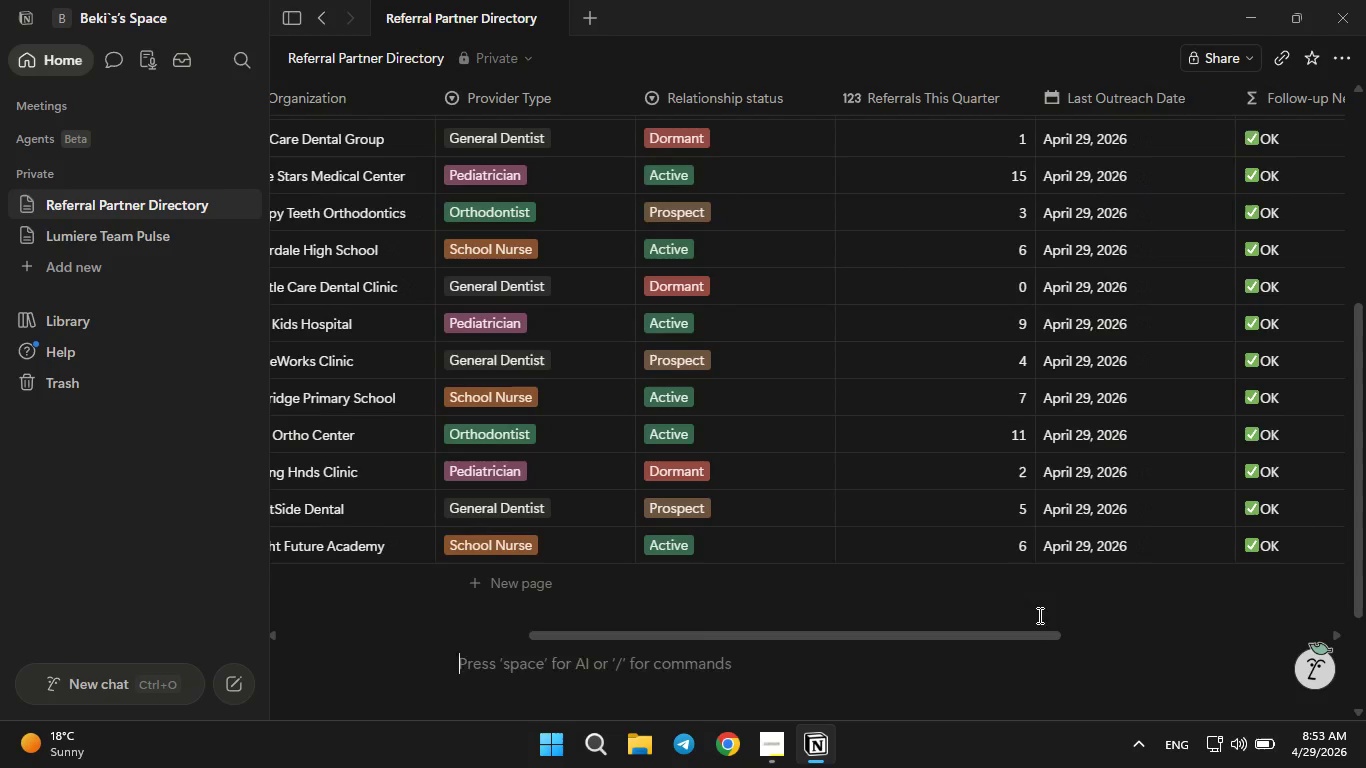 
left_click_drag(start_coordinate=[1035, 615], to_coordinate=[1042, 614])
 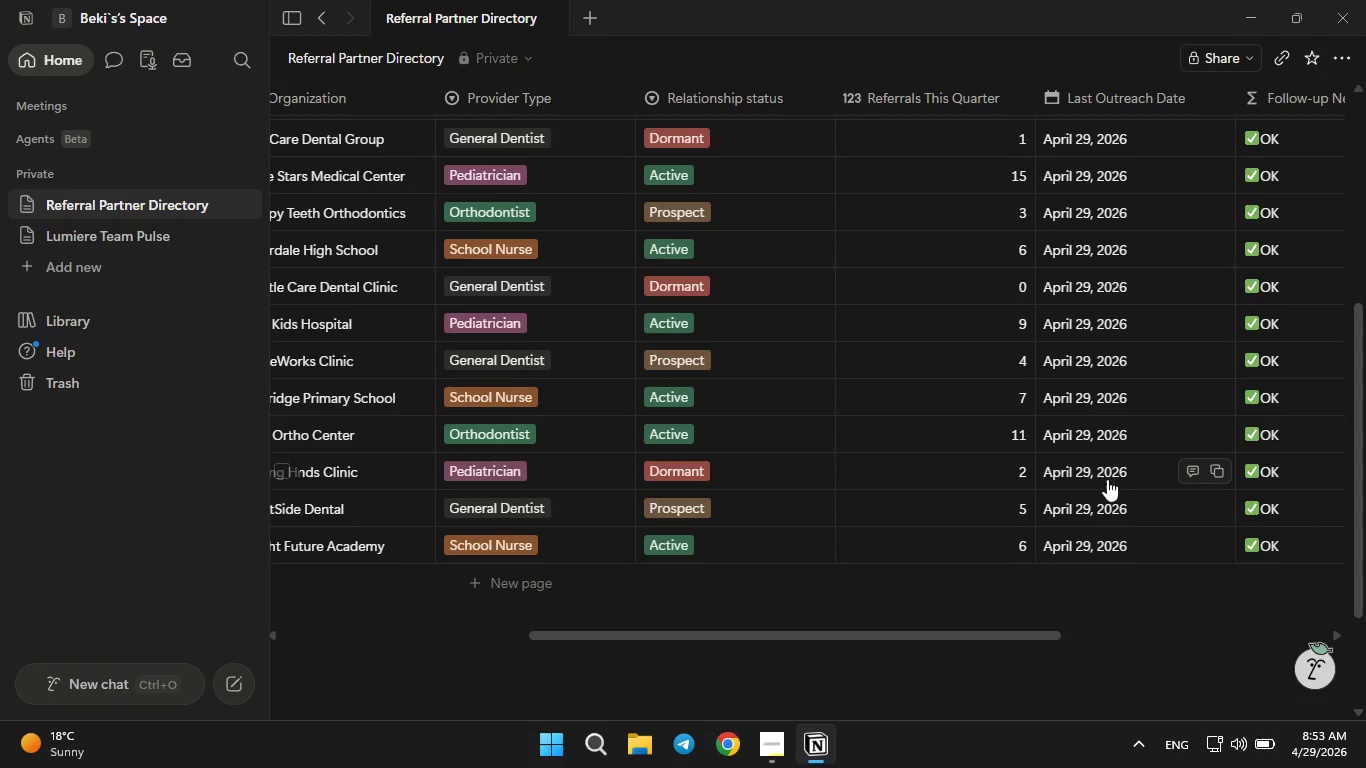 
left_click([1106, 477])
 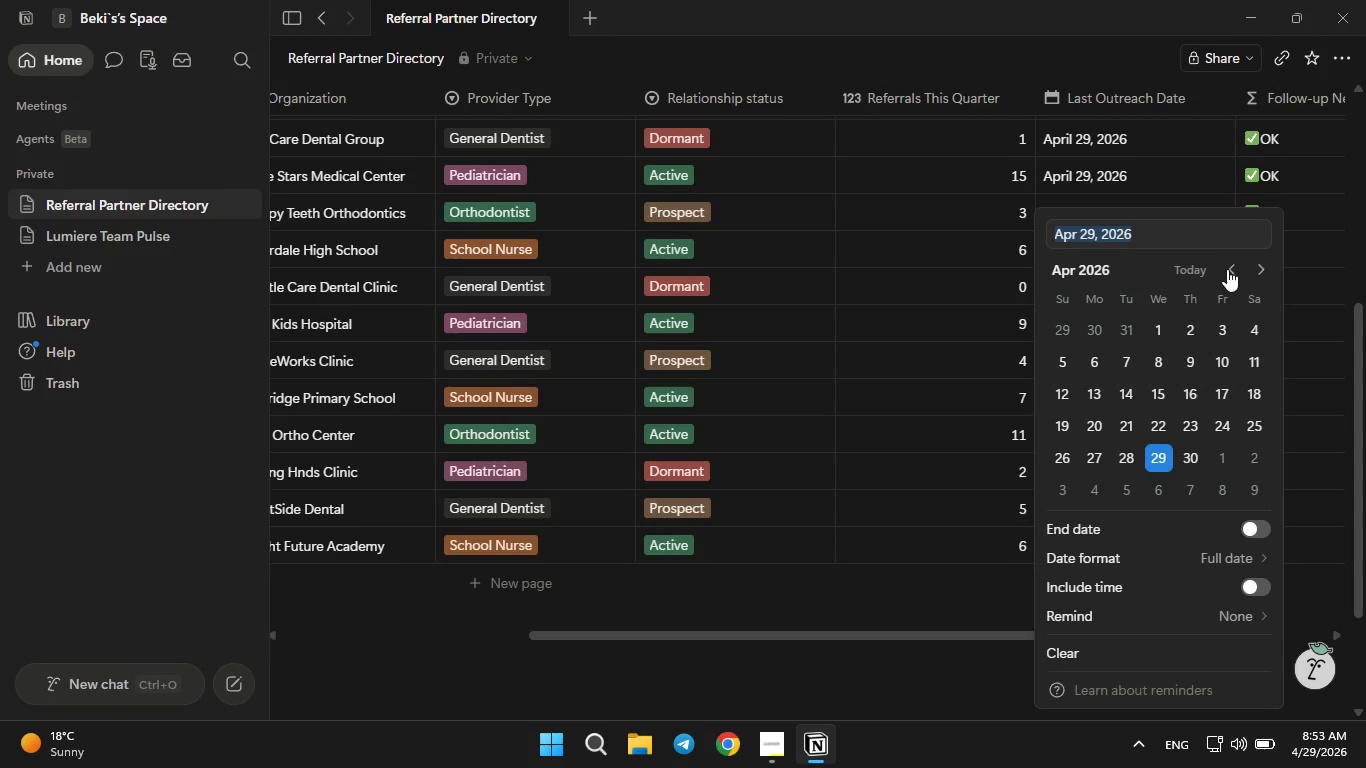 
double_click([1226, 271])
 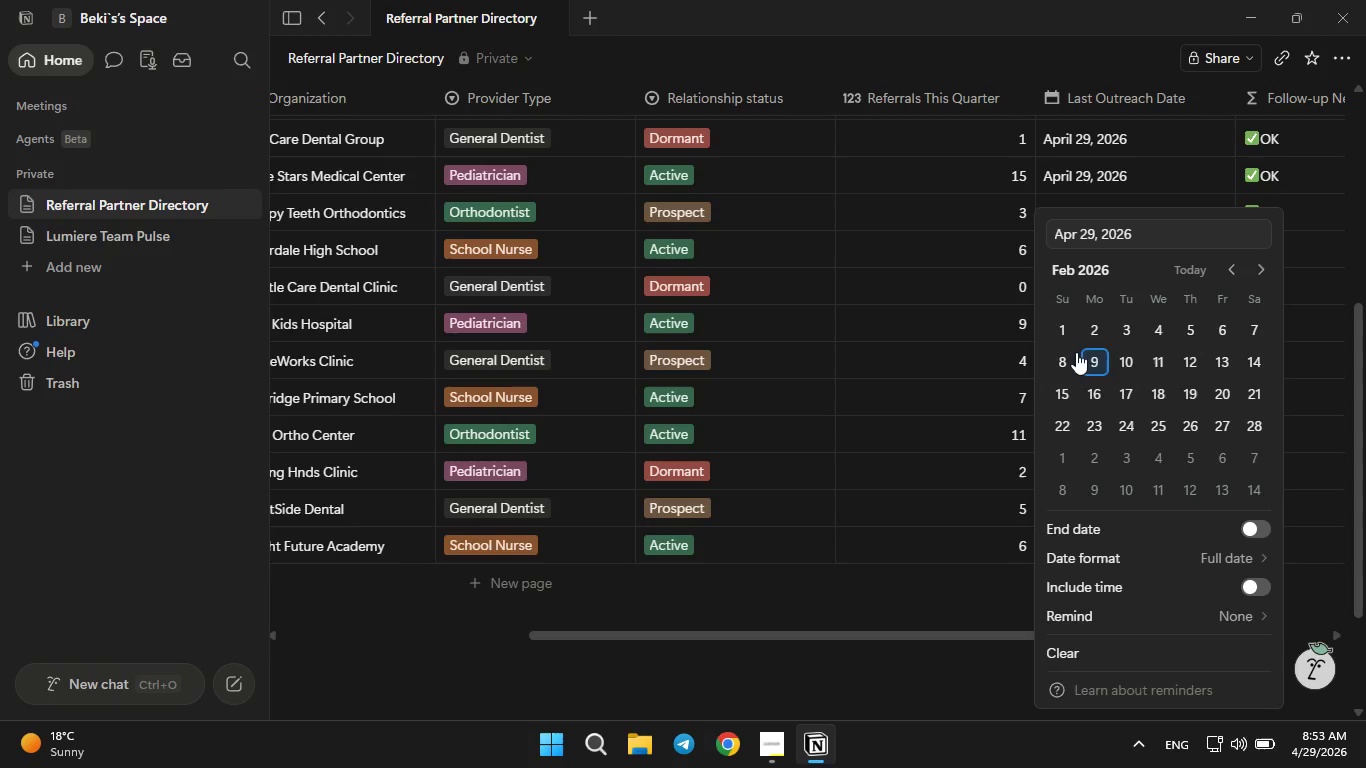 
left_click([1062, 338])
 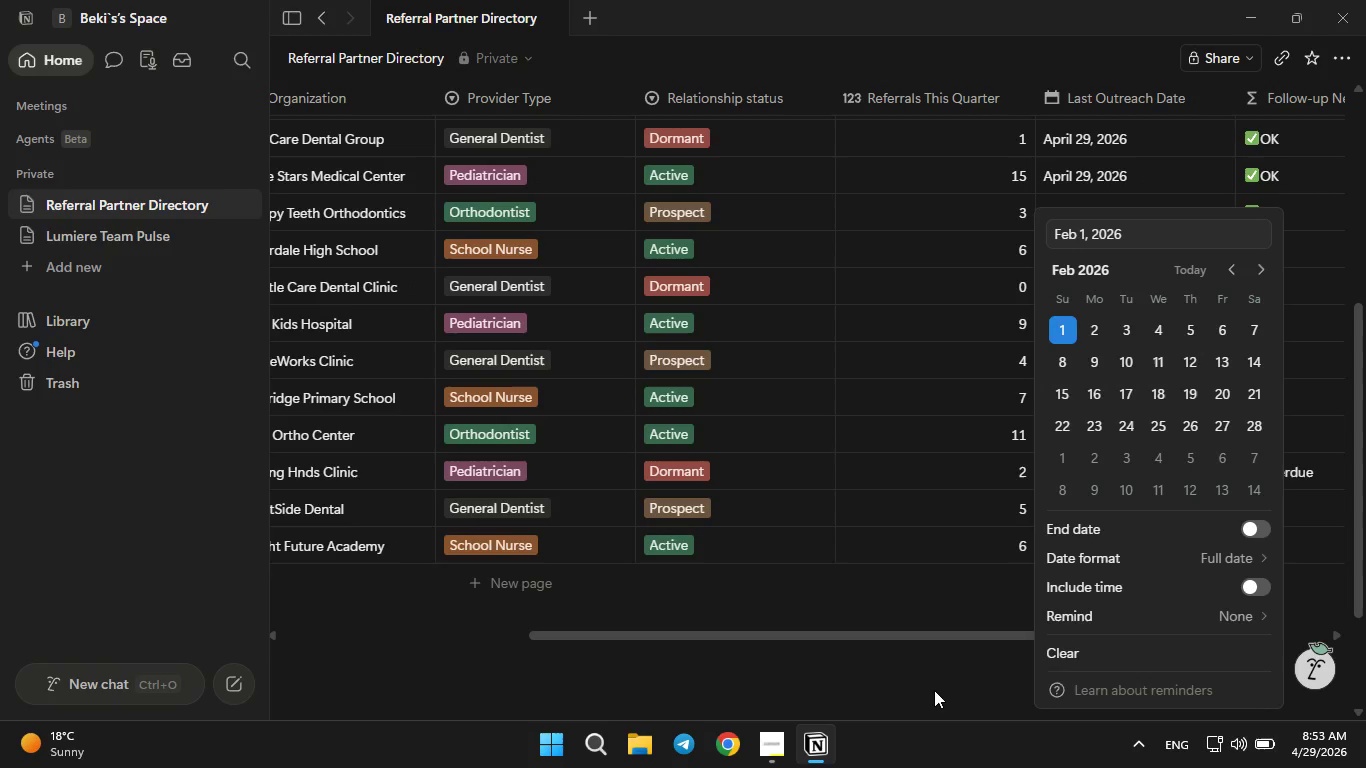 
left_click([931, 700])
 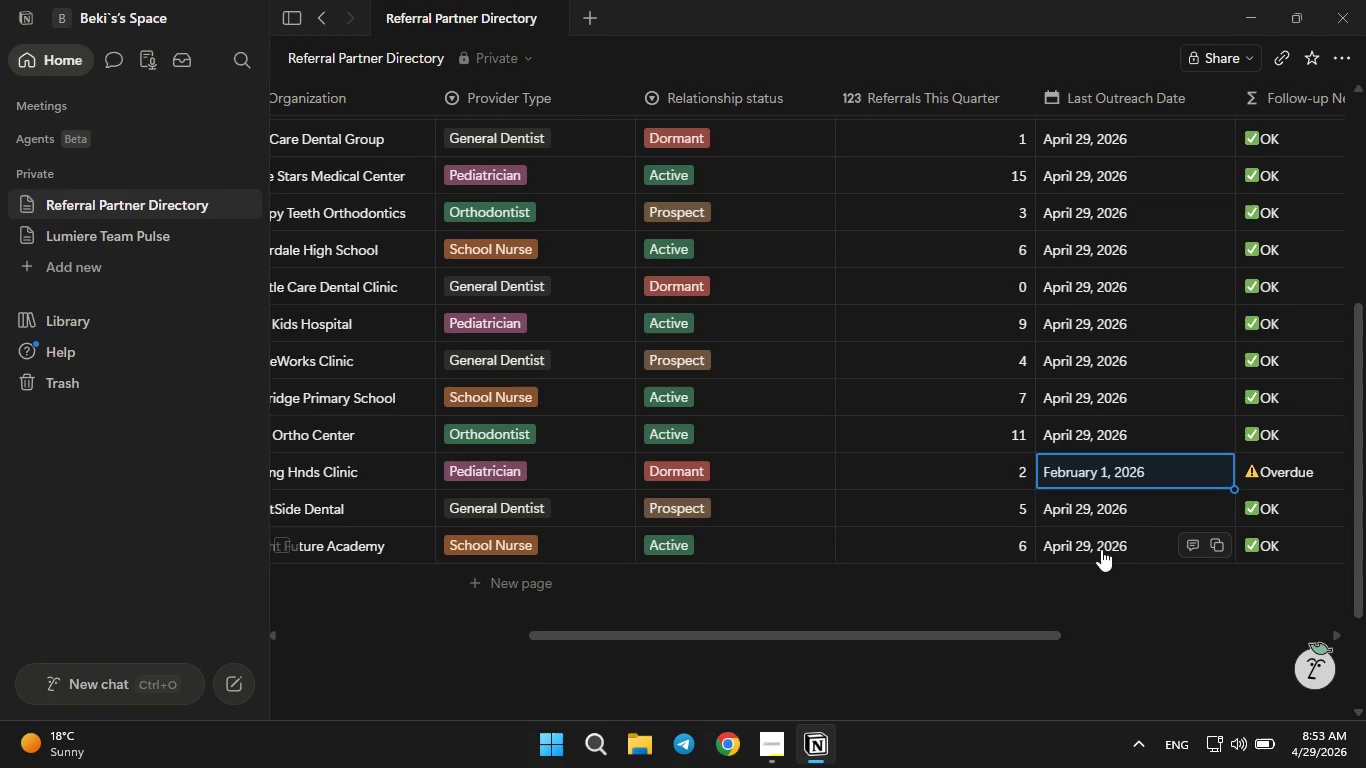 
scroll: coordinate [1101, 548], scroll_direction: up, amount: 1.0
 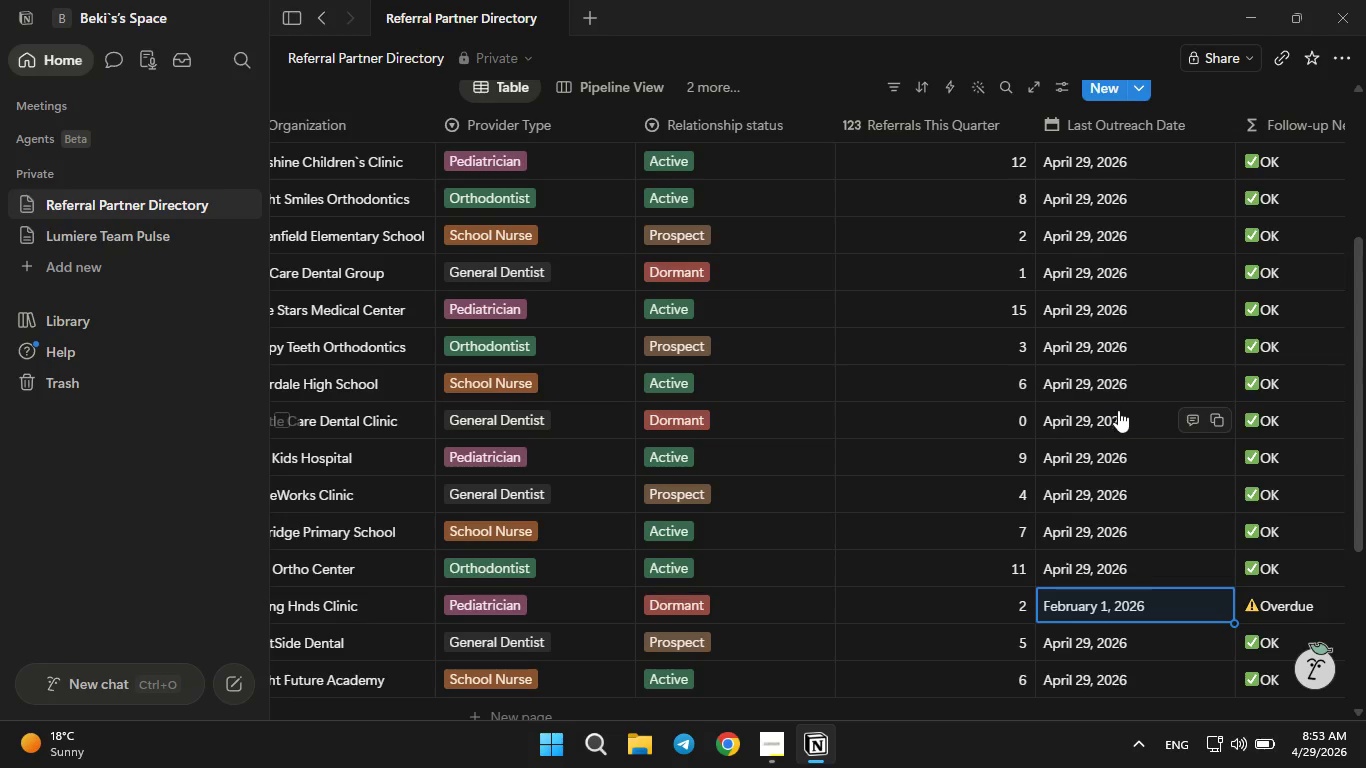 
left_click([1116, 413])
 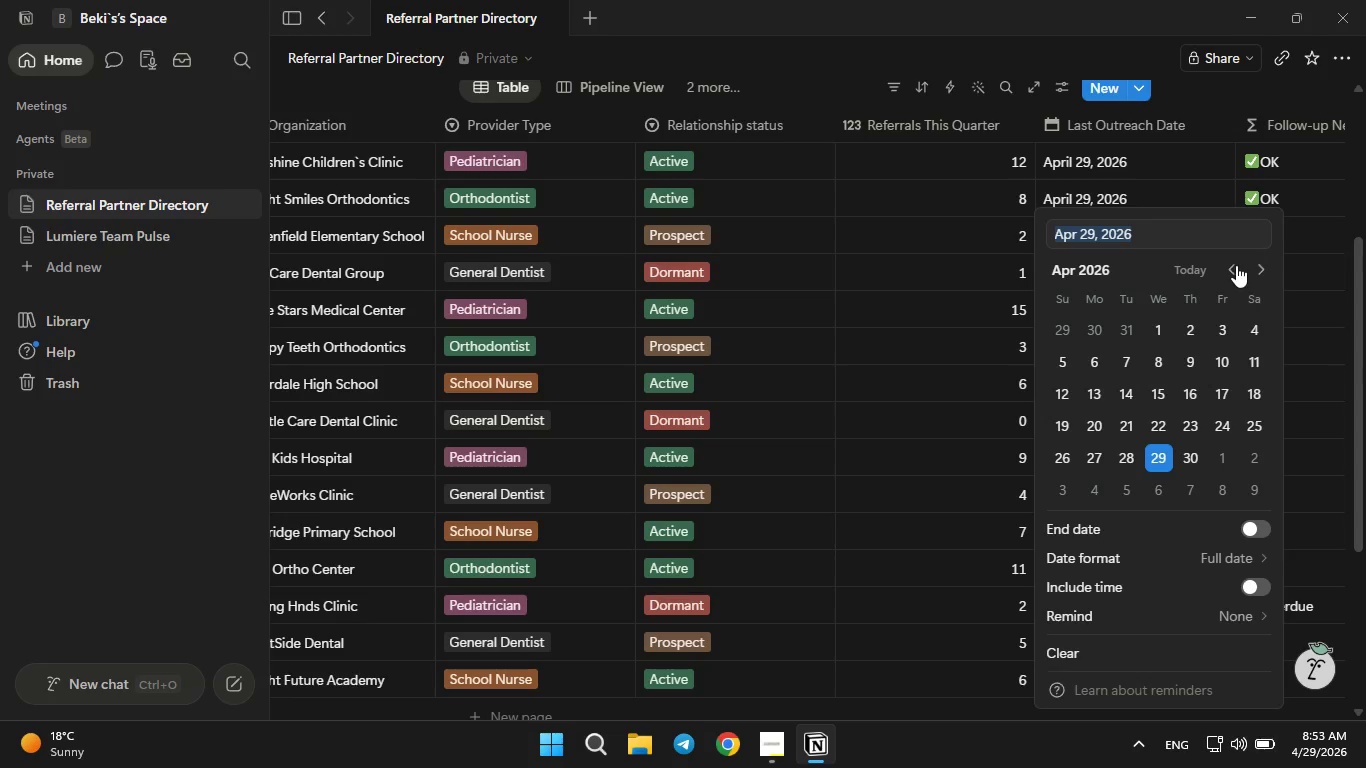 
double_click([1236, 265])
 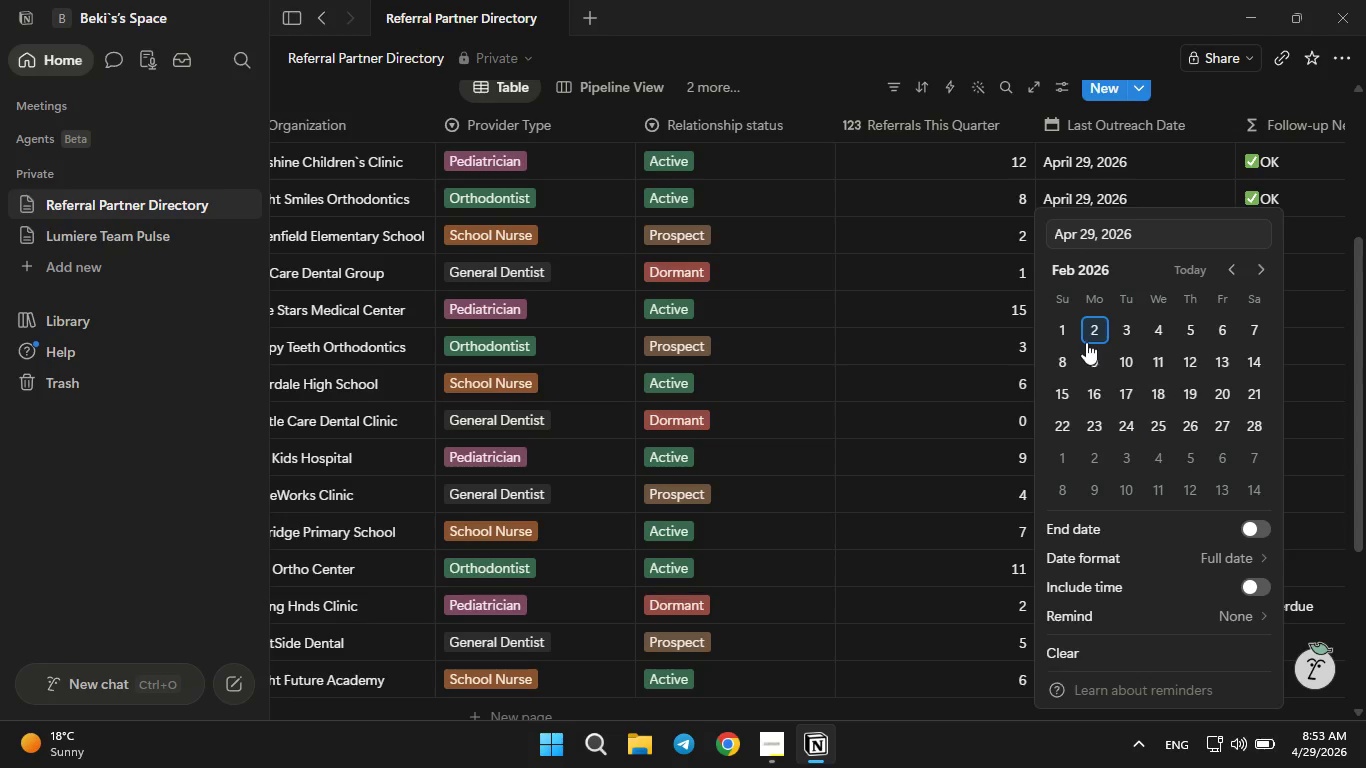 
left_click([1053, 330])
 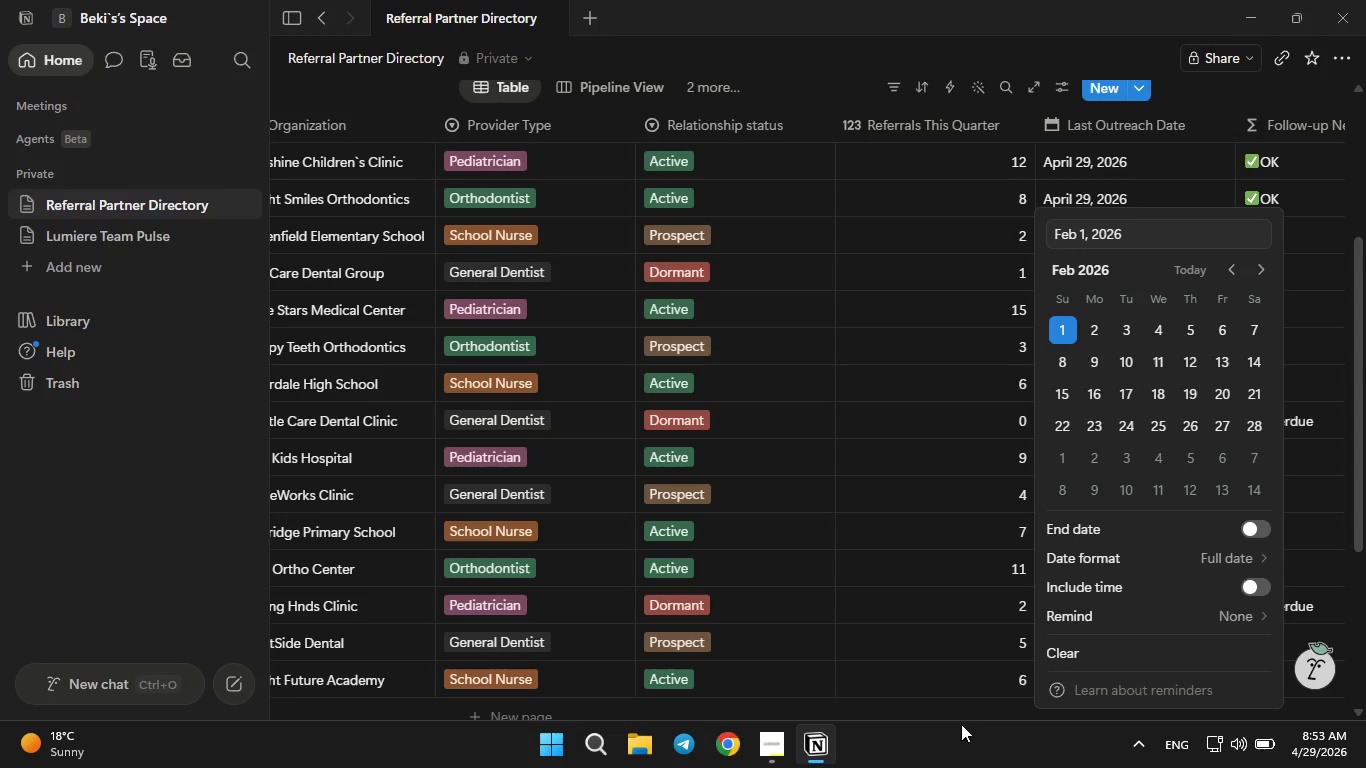 
left_click([963, 709])
 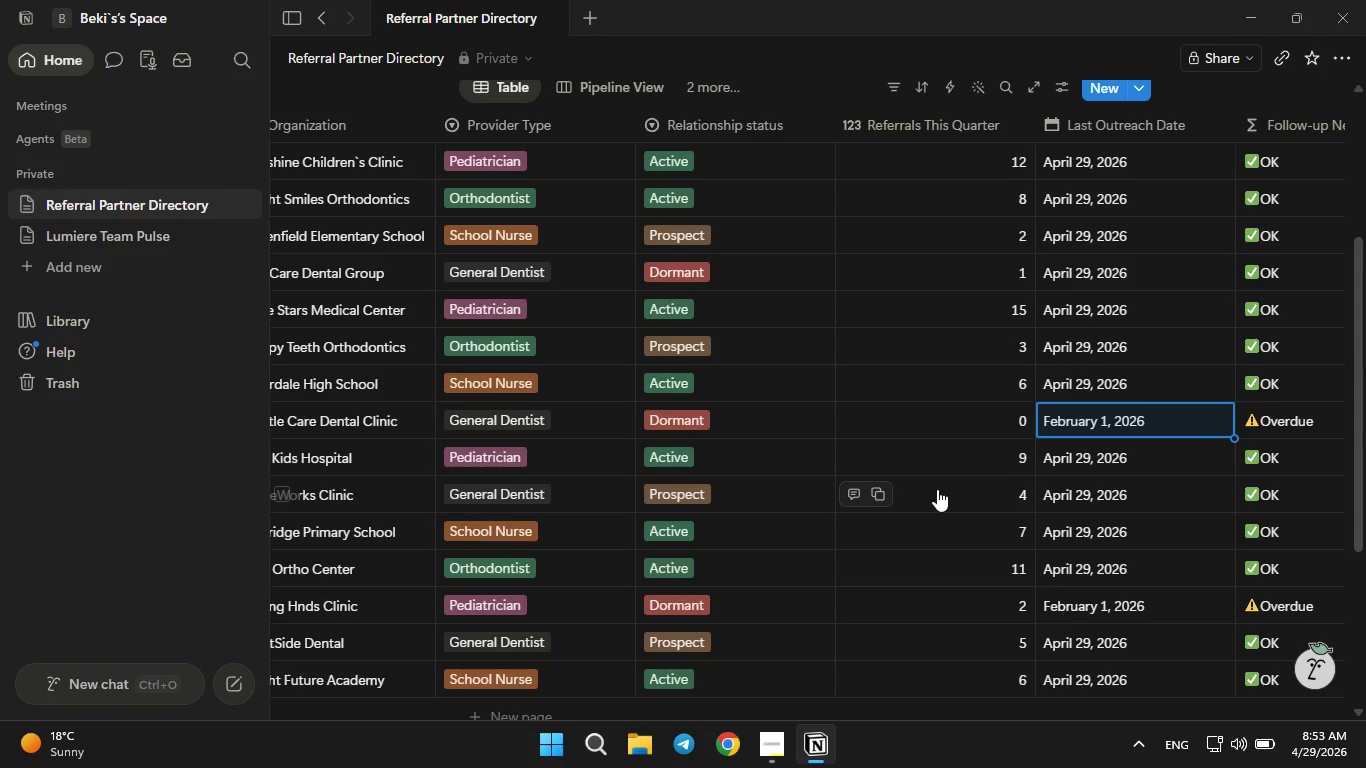 
scroll: coordinate [937, 489], scroll_direction: up, amount: 1.0
 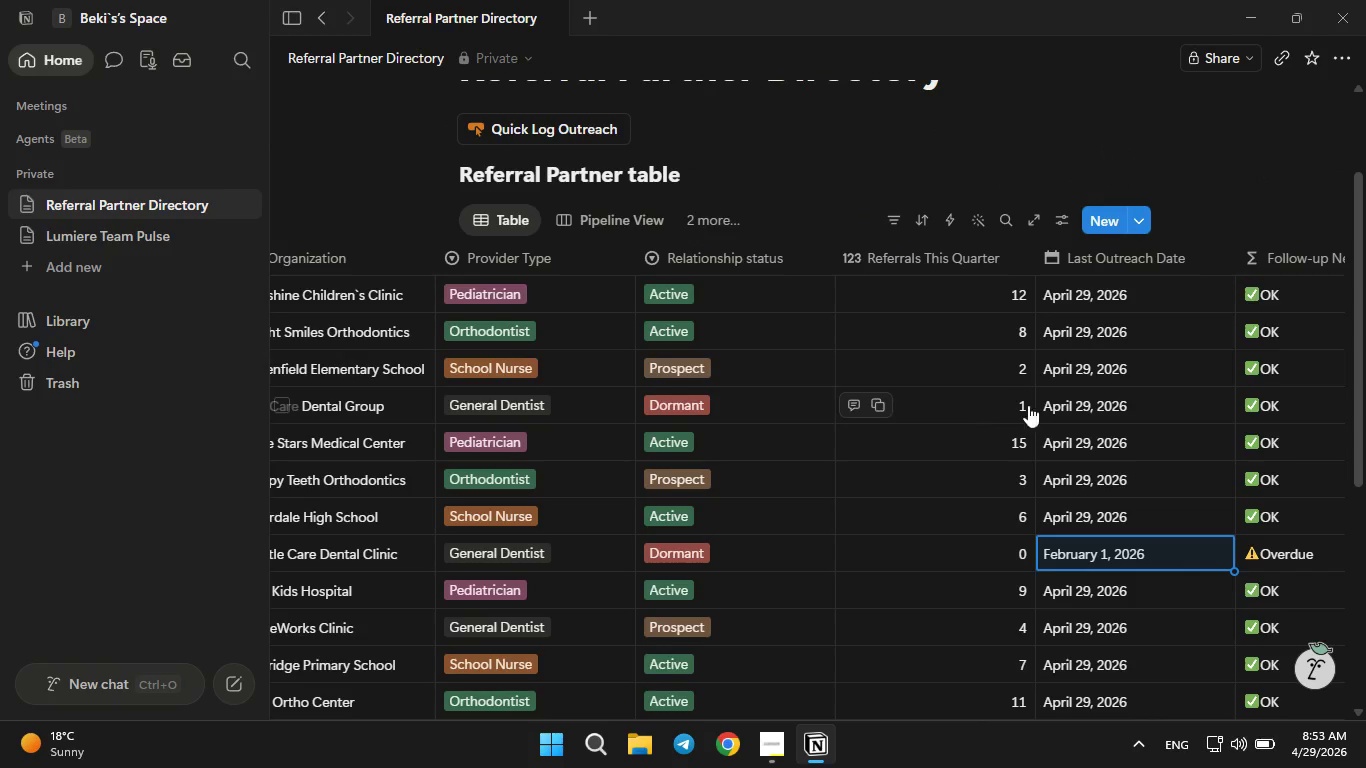 
left_click([1151, 387])
 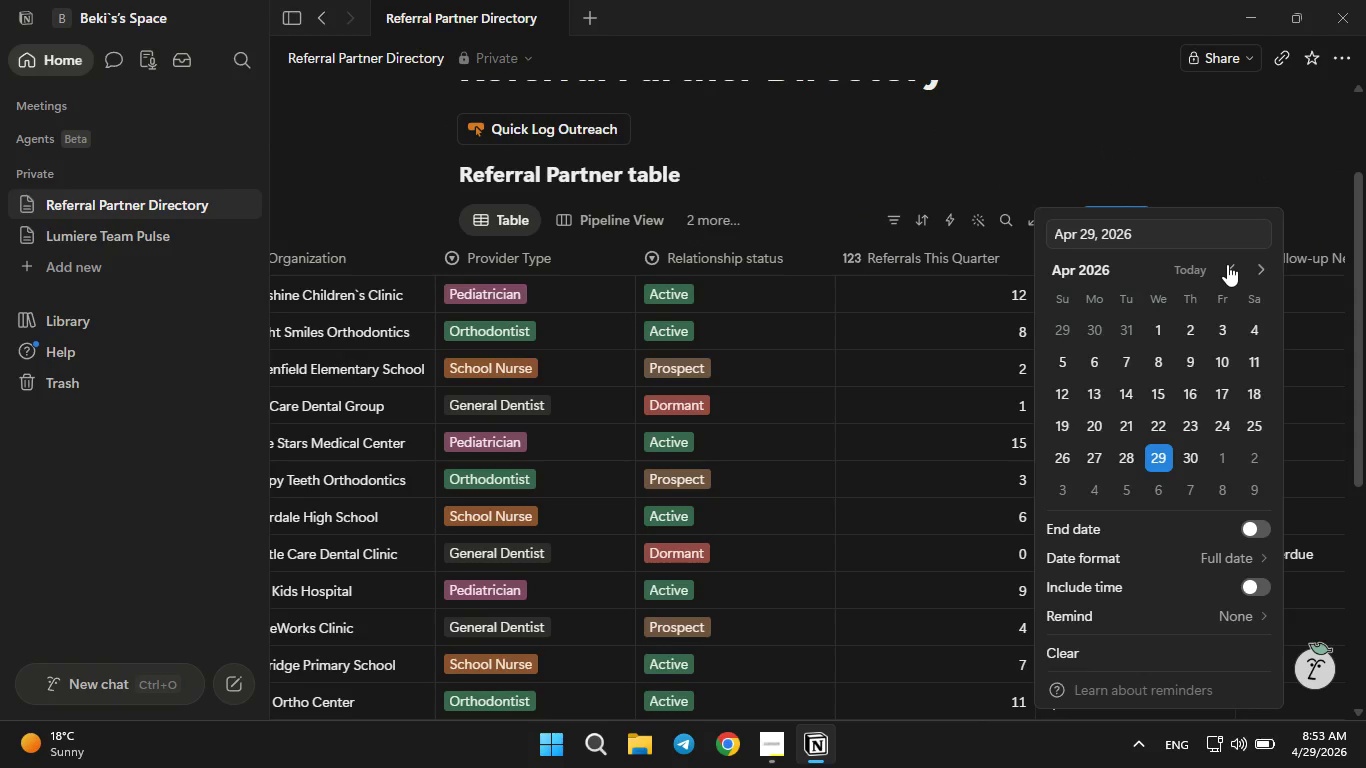 
double_click([1227, 264])
 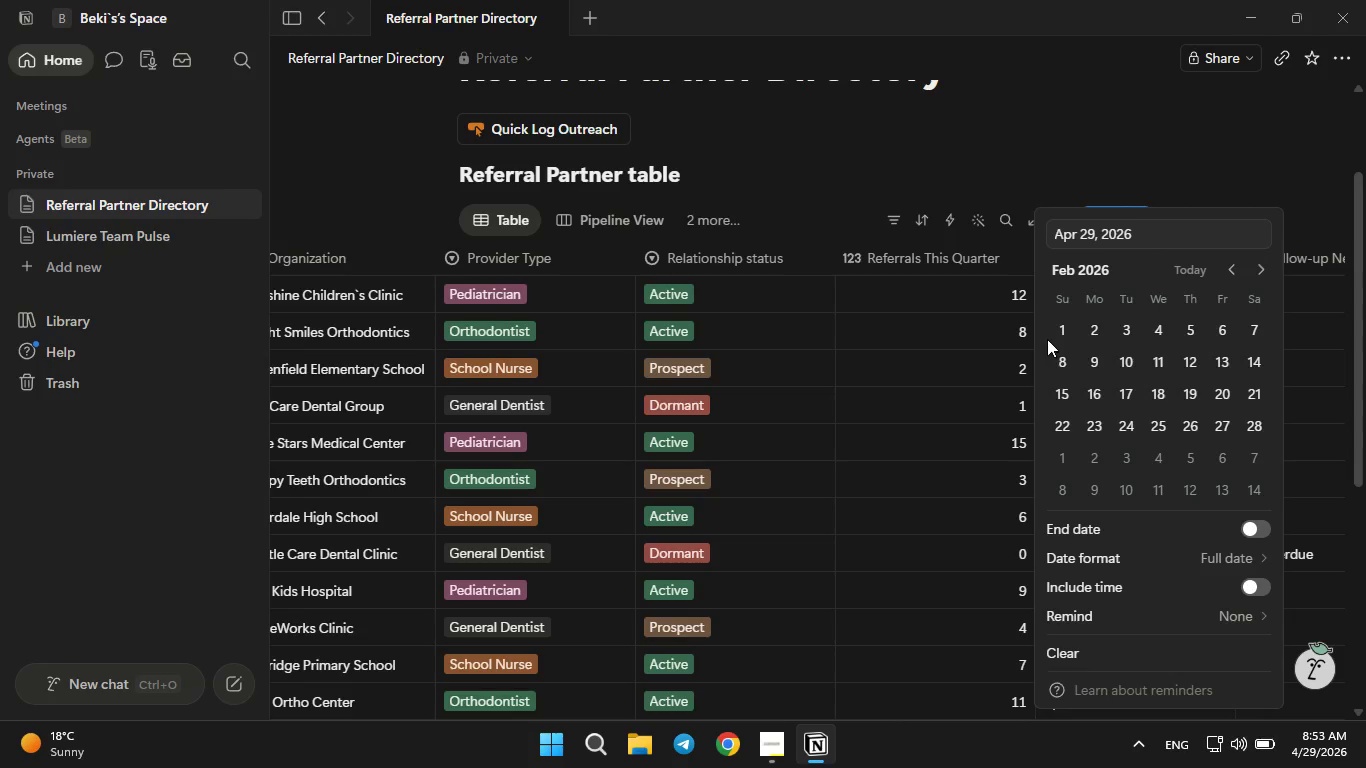 
left_click([1070, 327])
 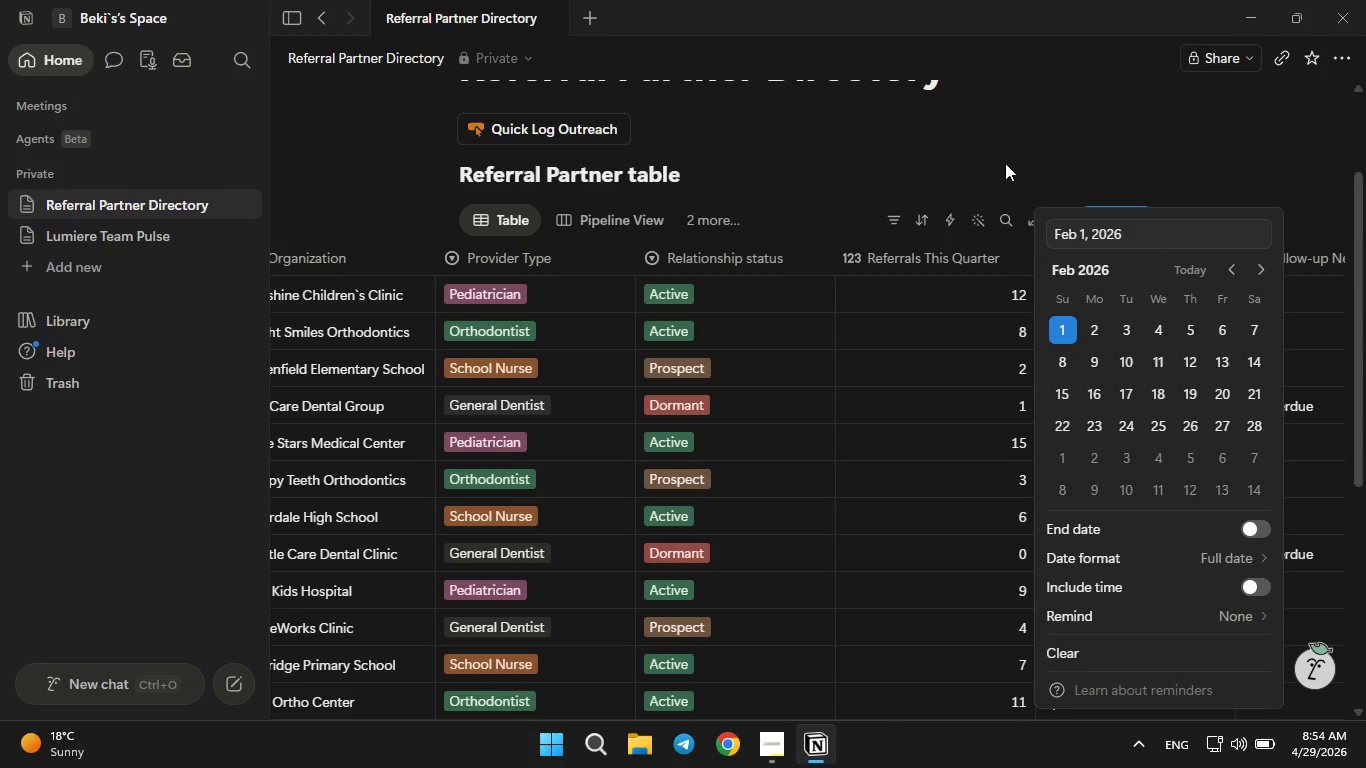 
left_click([1001, 157])
 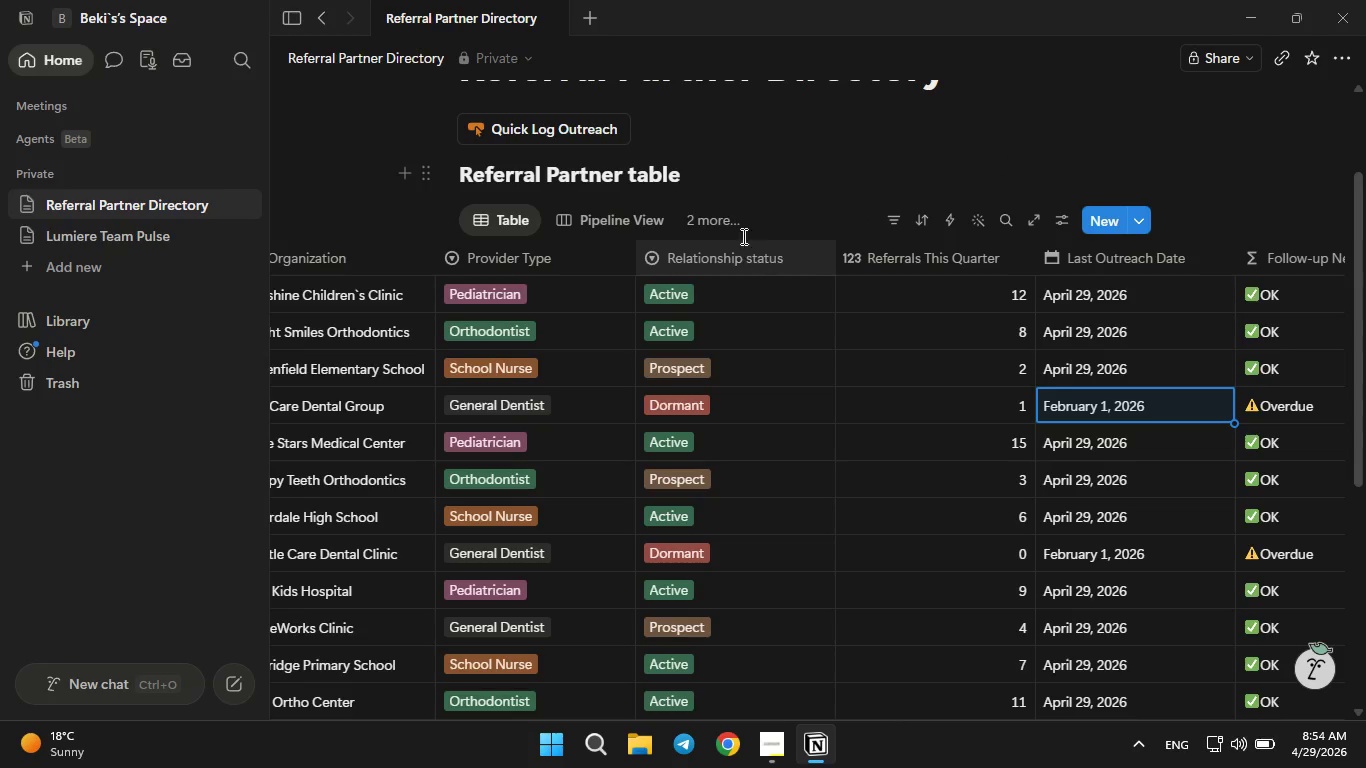 
mouse_move([753, 222])
 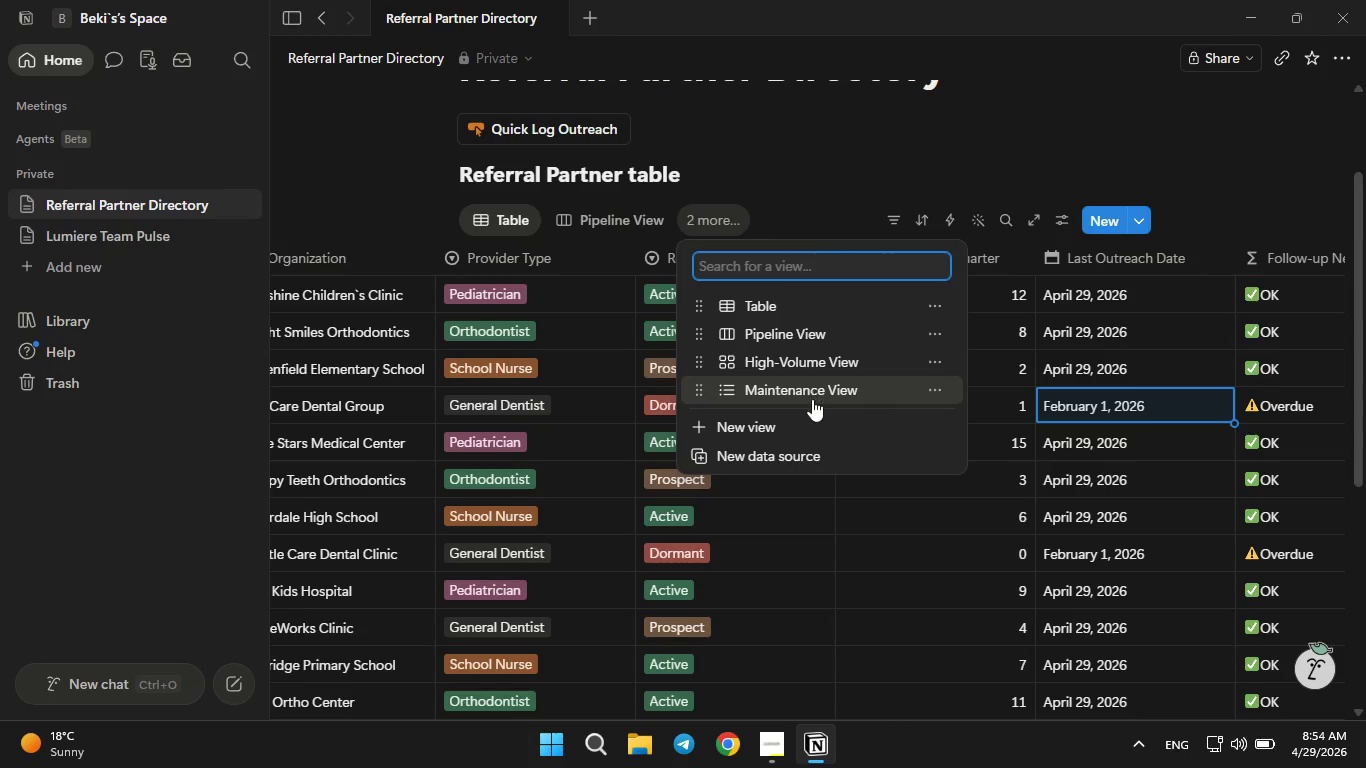 
left_click([812, 399])
 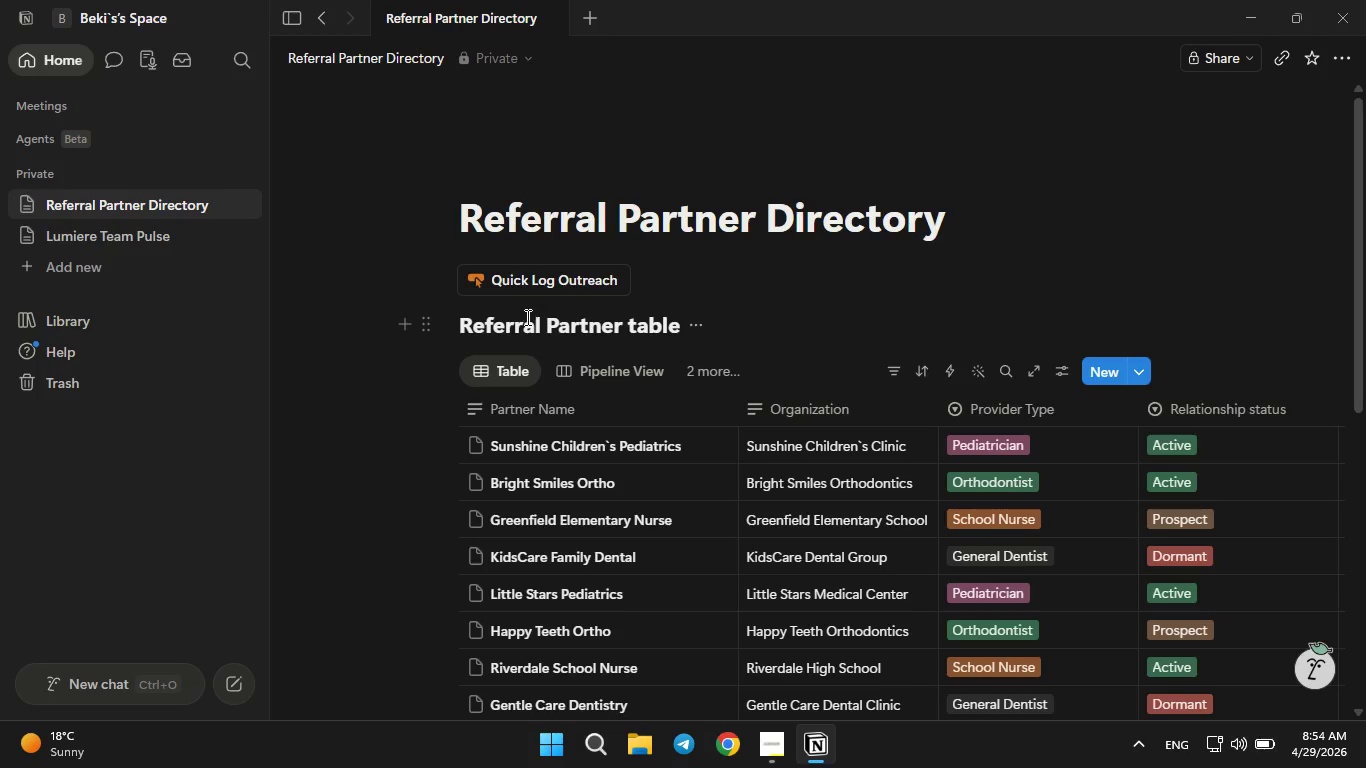 
wait(6.92)
 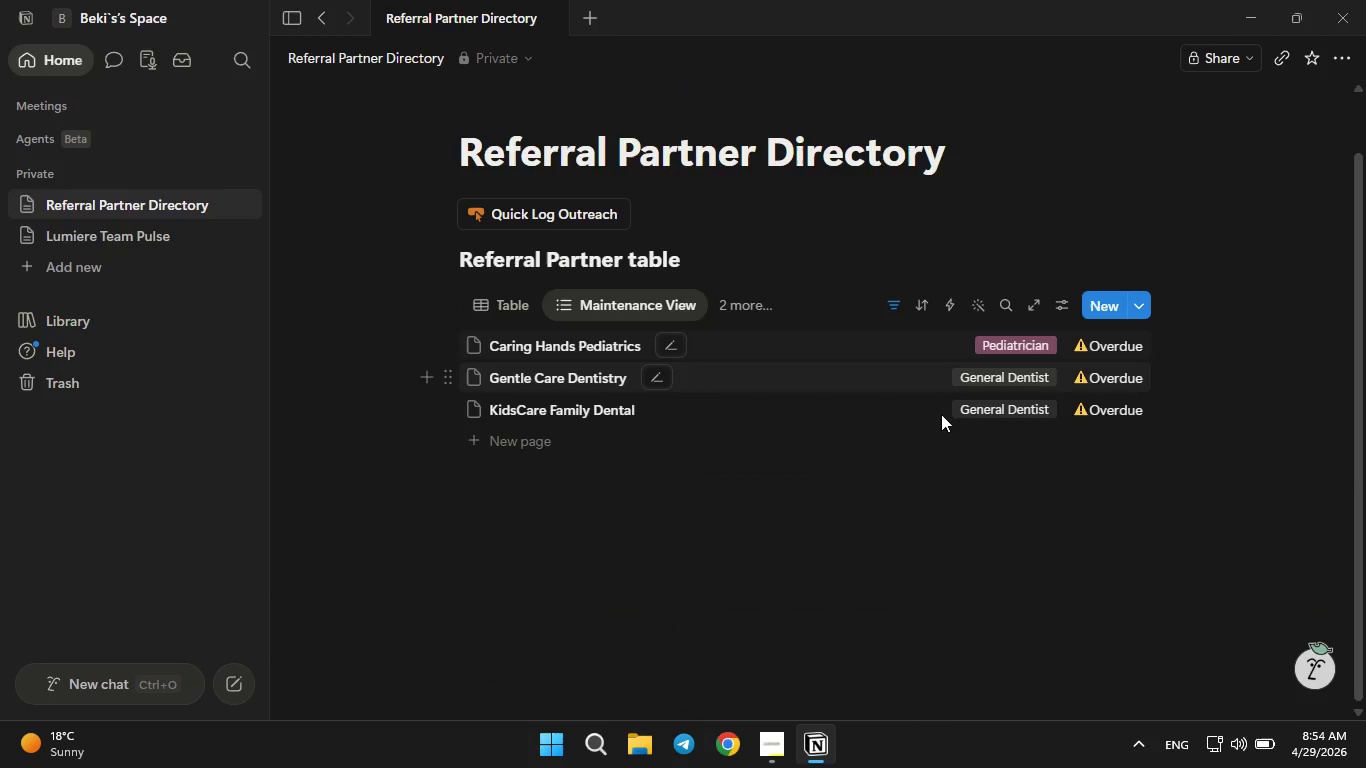 
left_click([971, 403])
 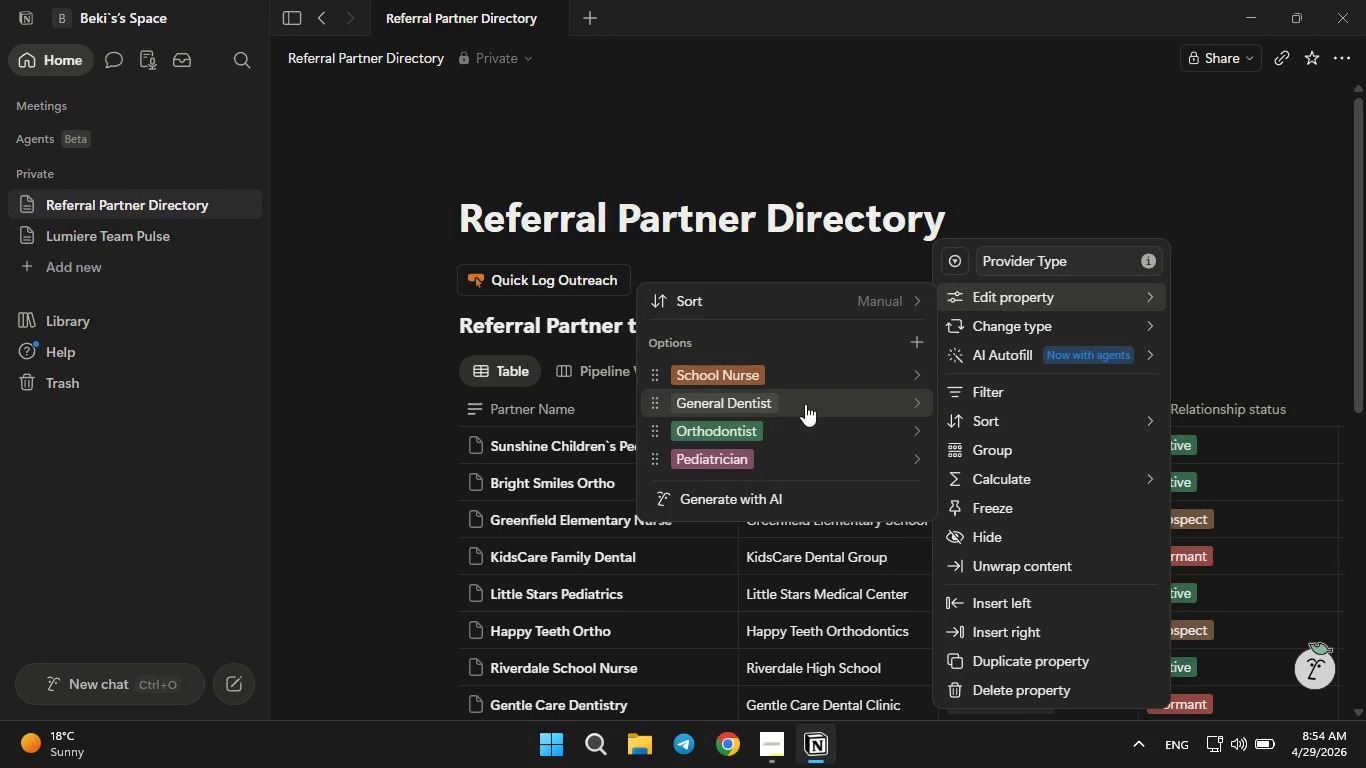 
left_click([890, 391])
 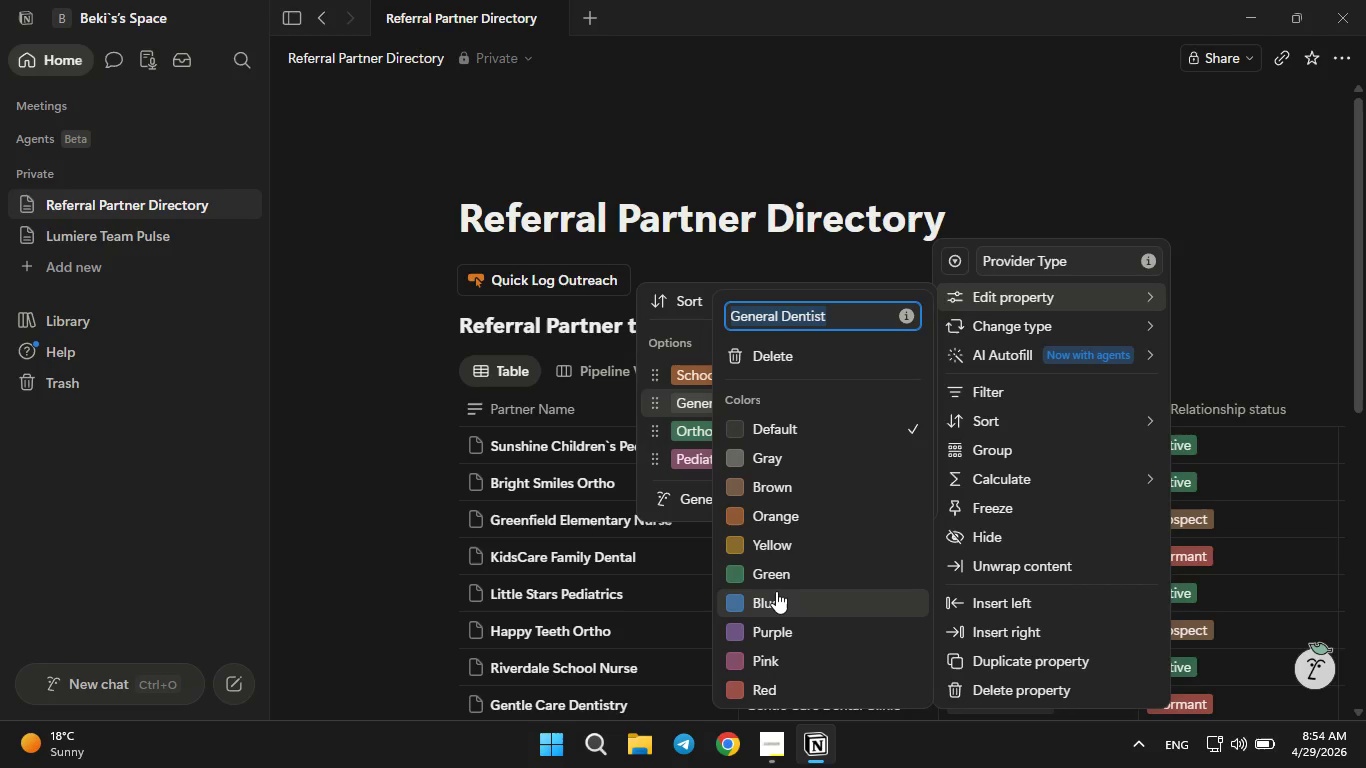 
wait(5.97)
 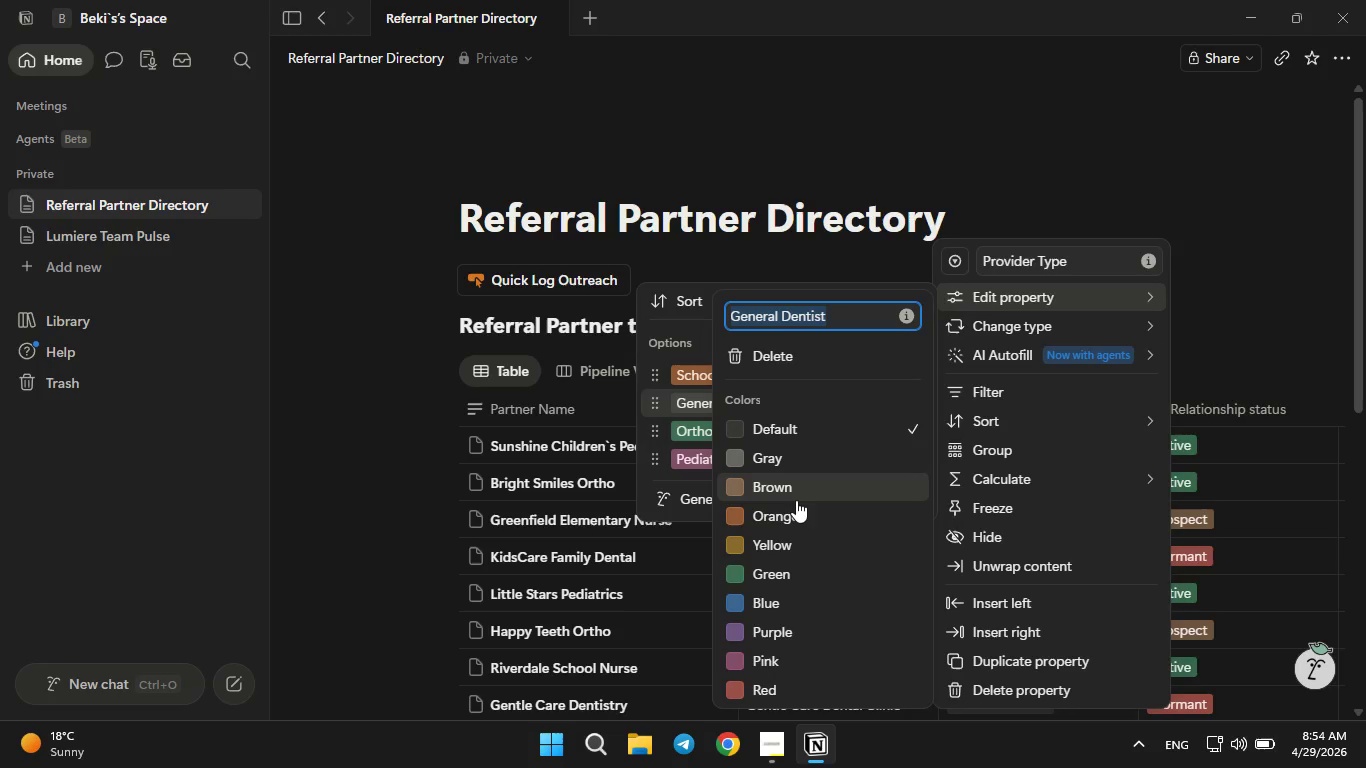 
left_click([774, 595])
 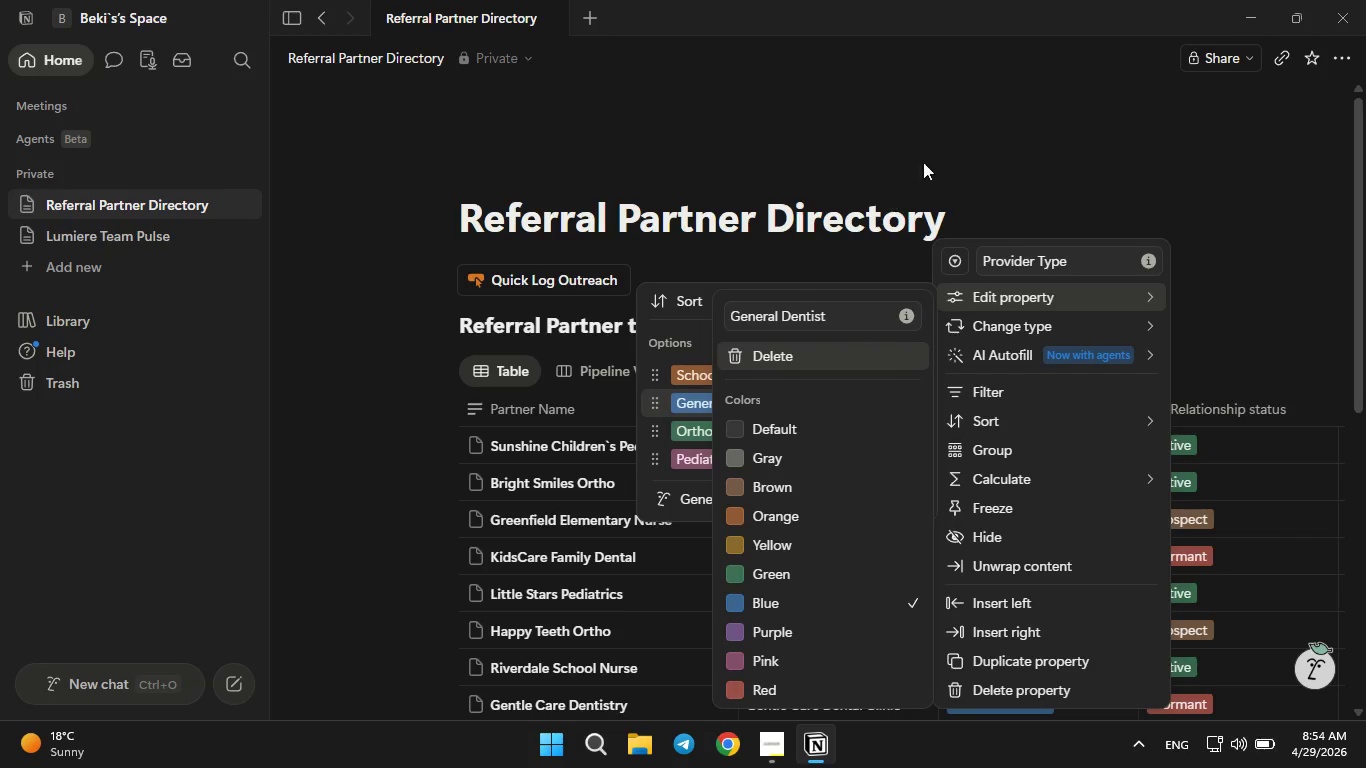 
left_click([935, 132])
 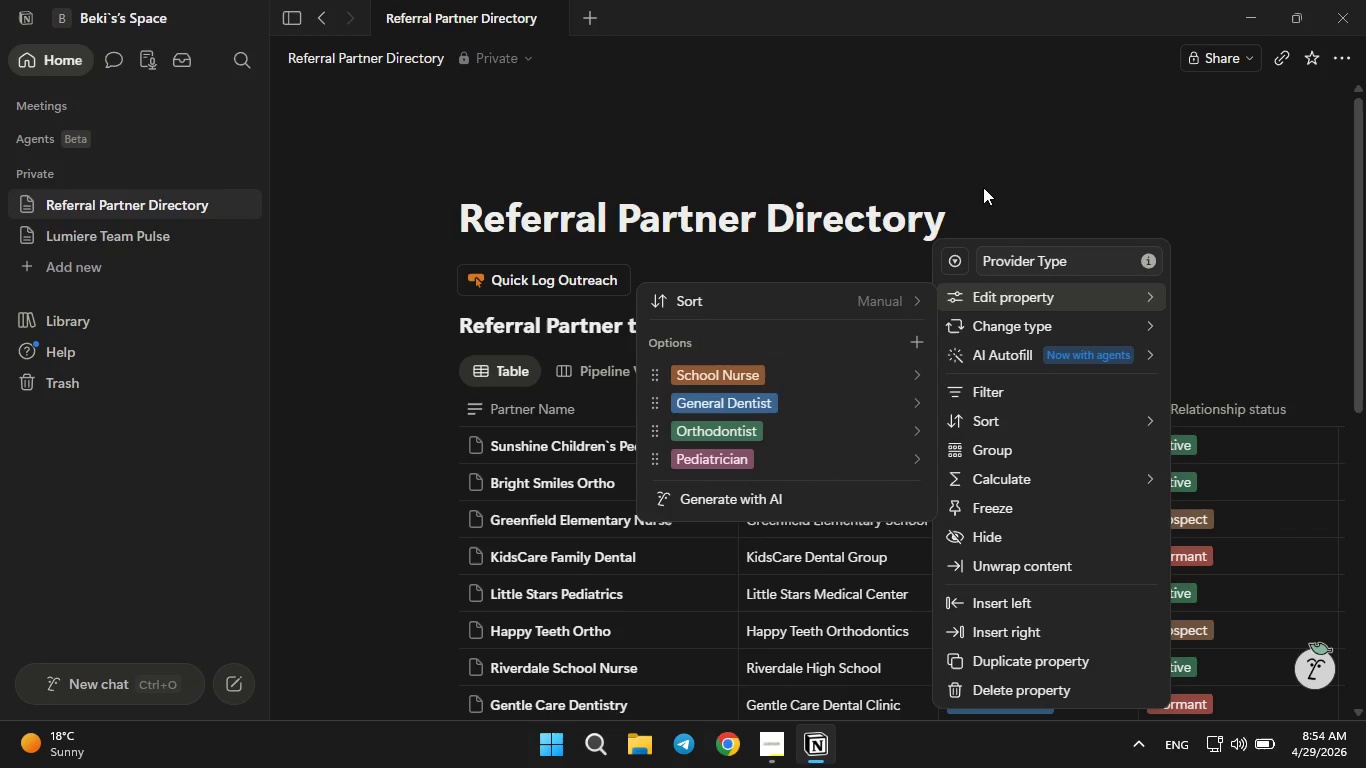 
left_click([994, 162])
 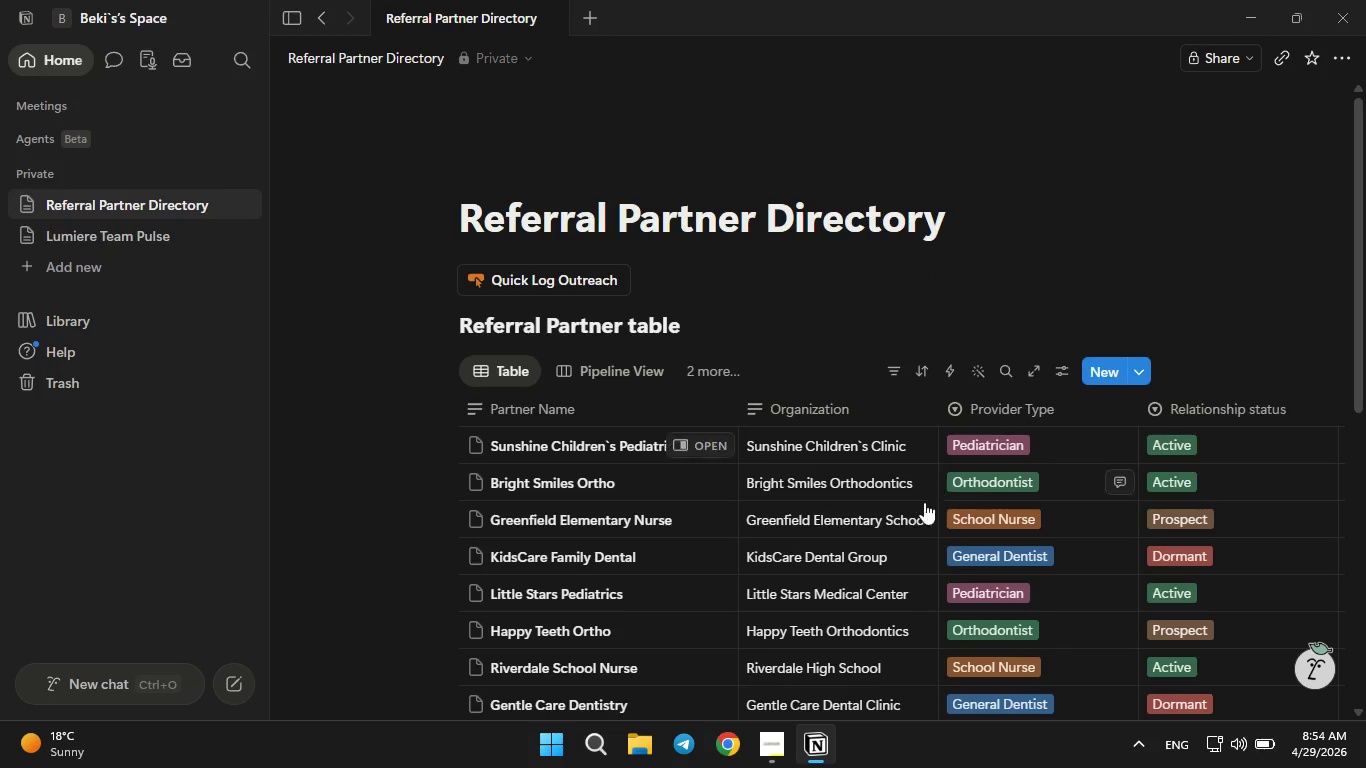 
scroll: coordinate [913, 536], scroll_direction: down, amount: 3.0
 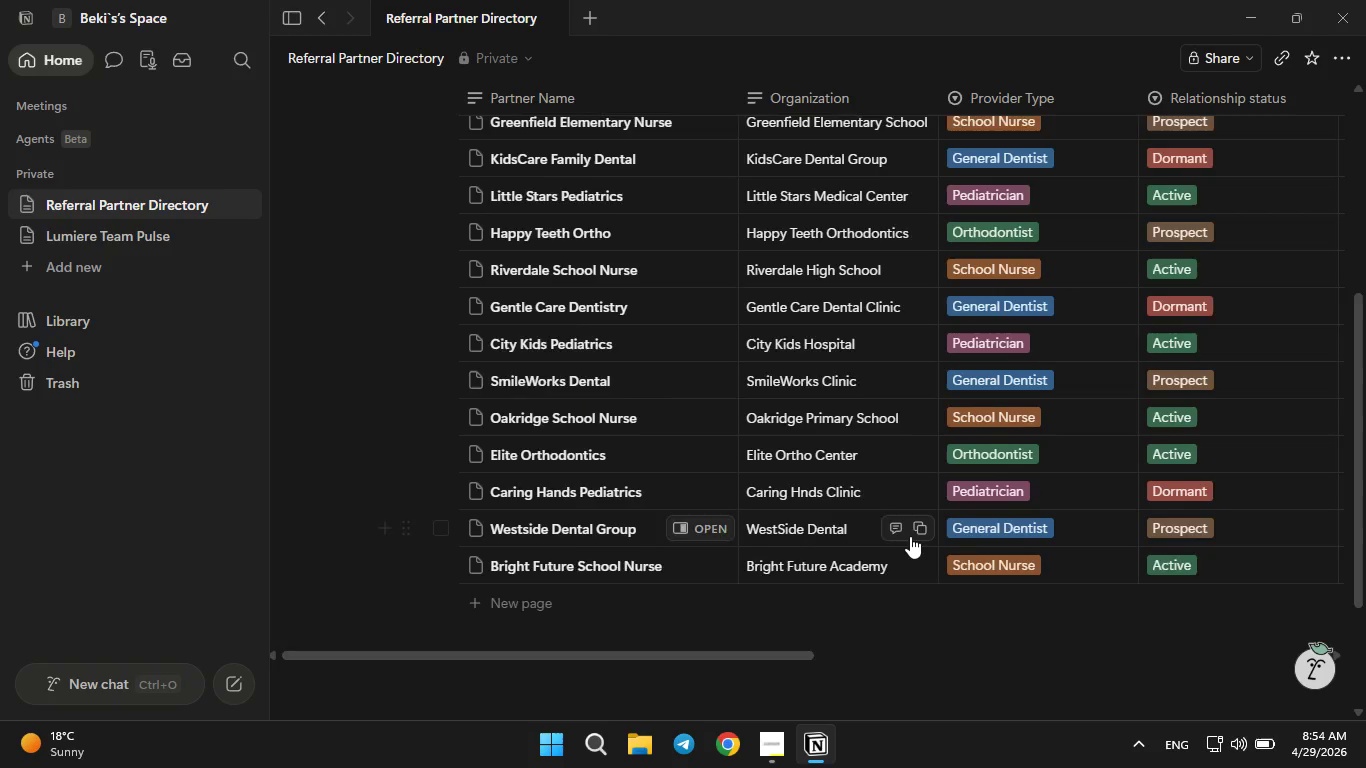 
scroll: coordinate [910, 536], scroll_direction: up, amount: 1.0
 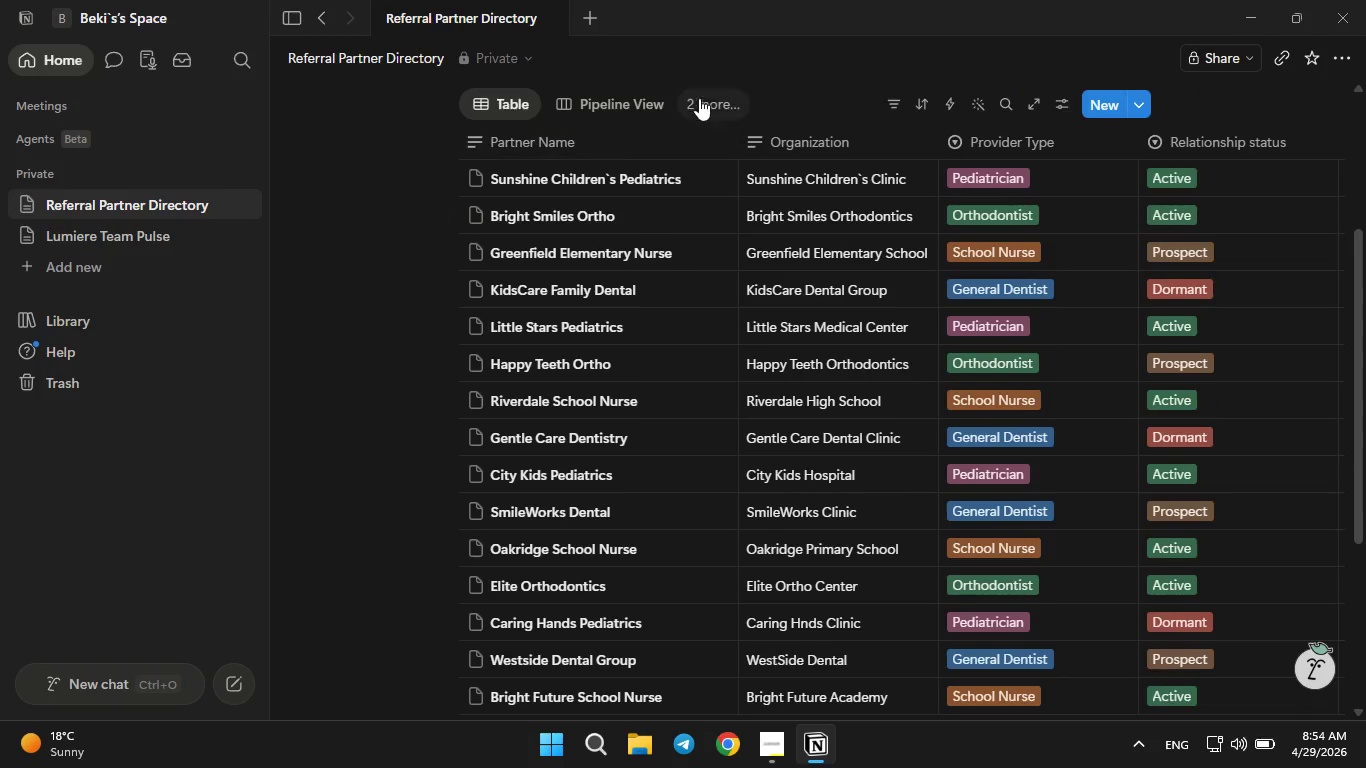 